 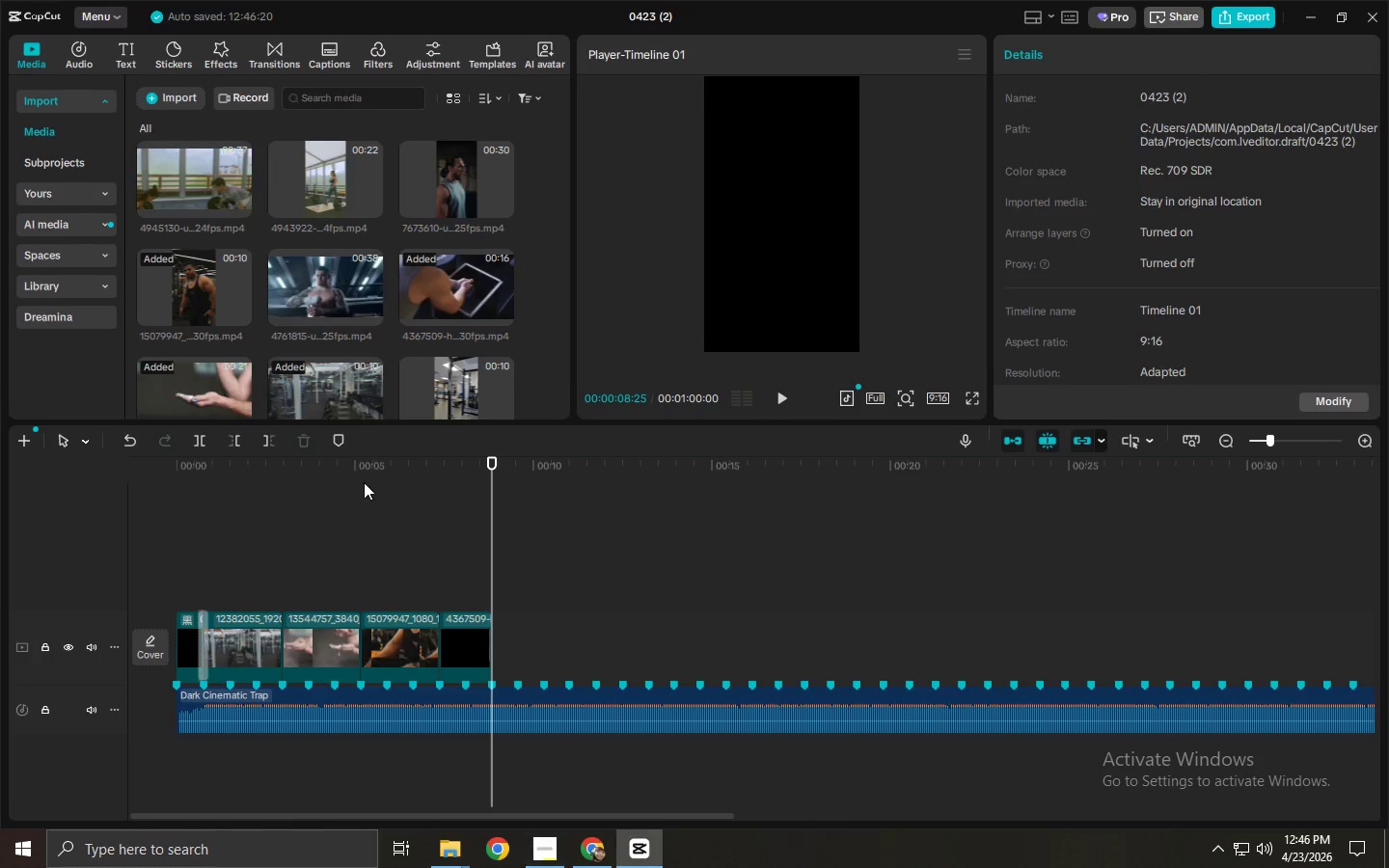 
key(Space)
 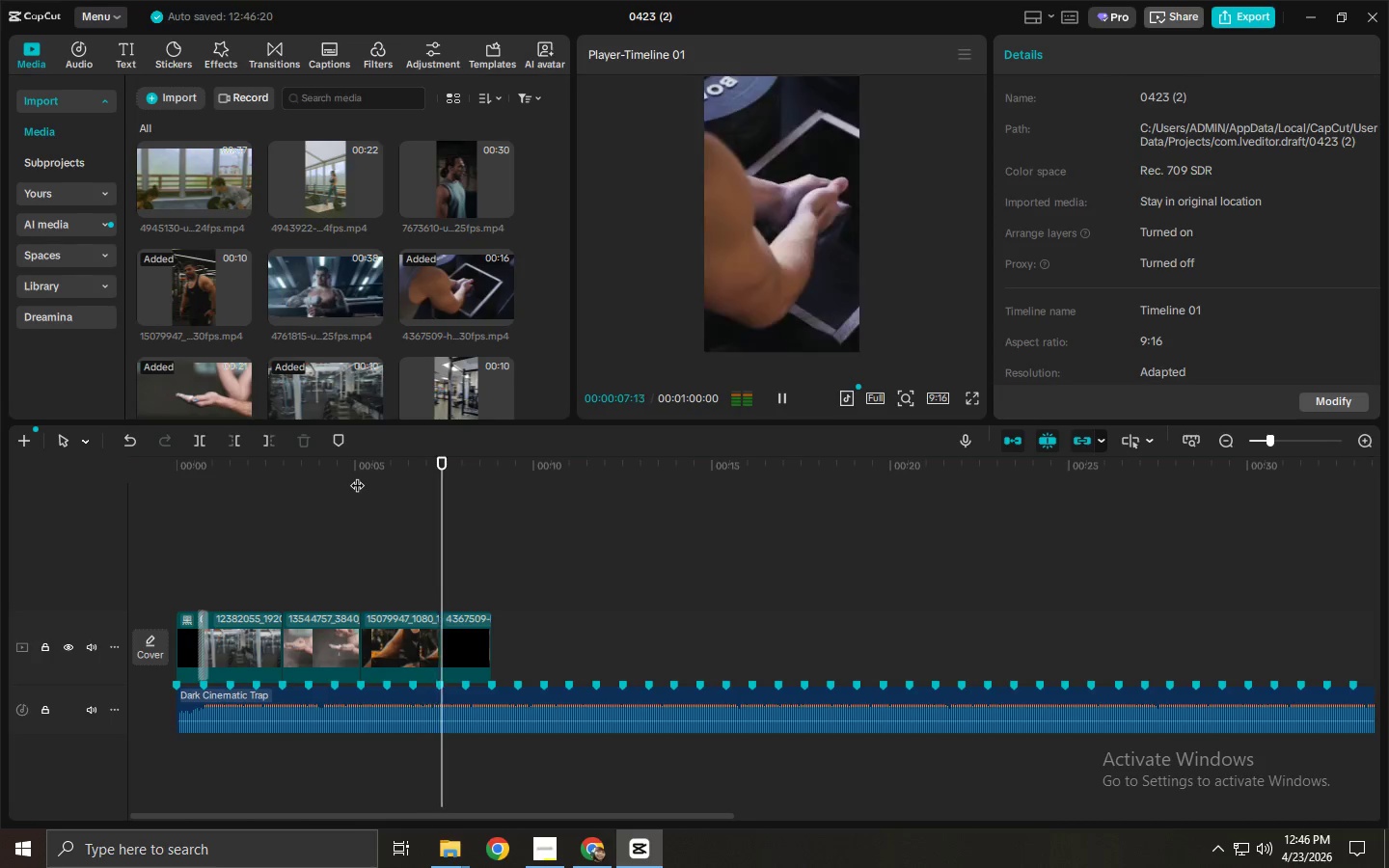 
key(Space)
 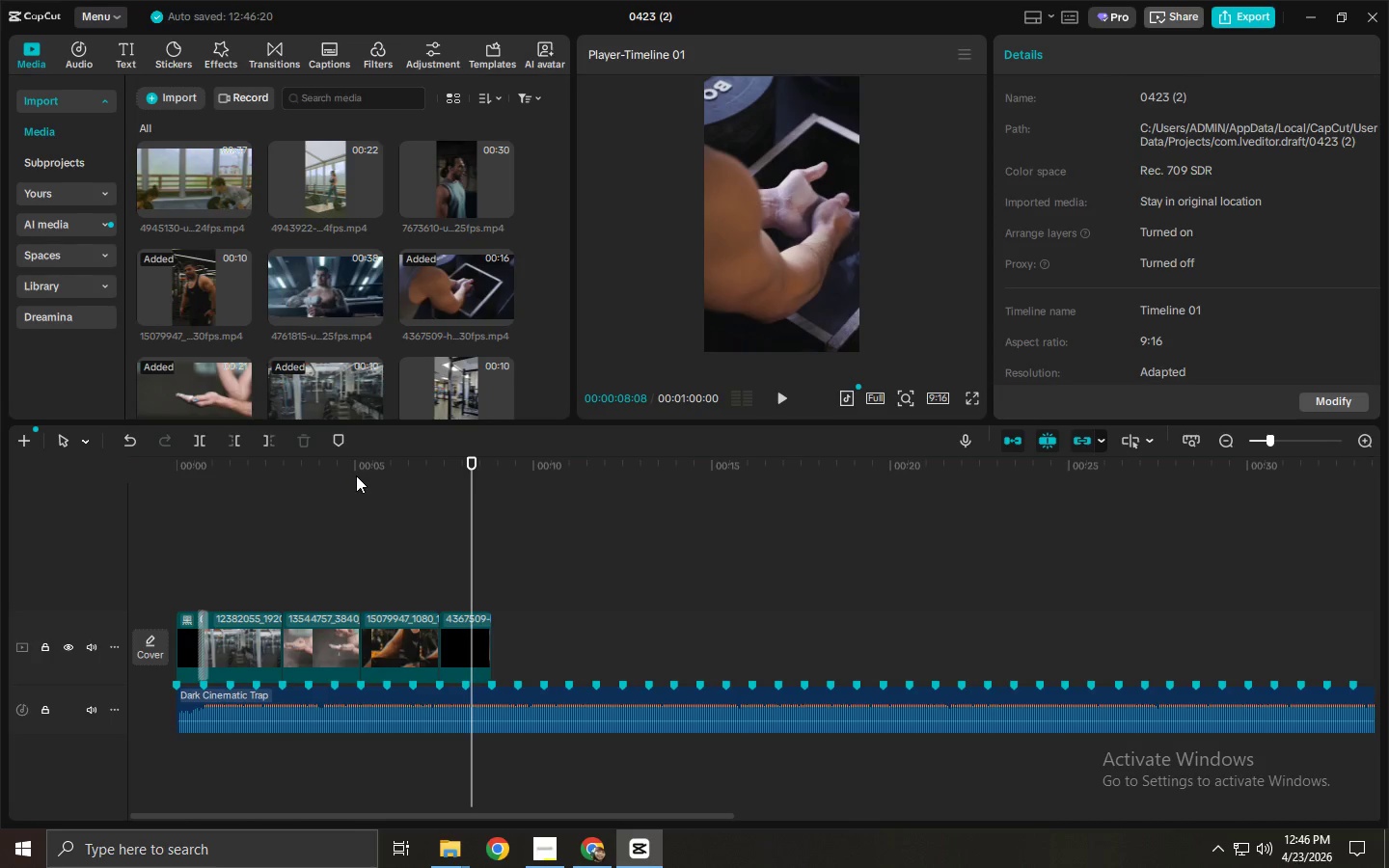 
left_click_drag(start_coordinate=[355, 468], to_coordinate=[439, 474])
 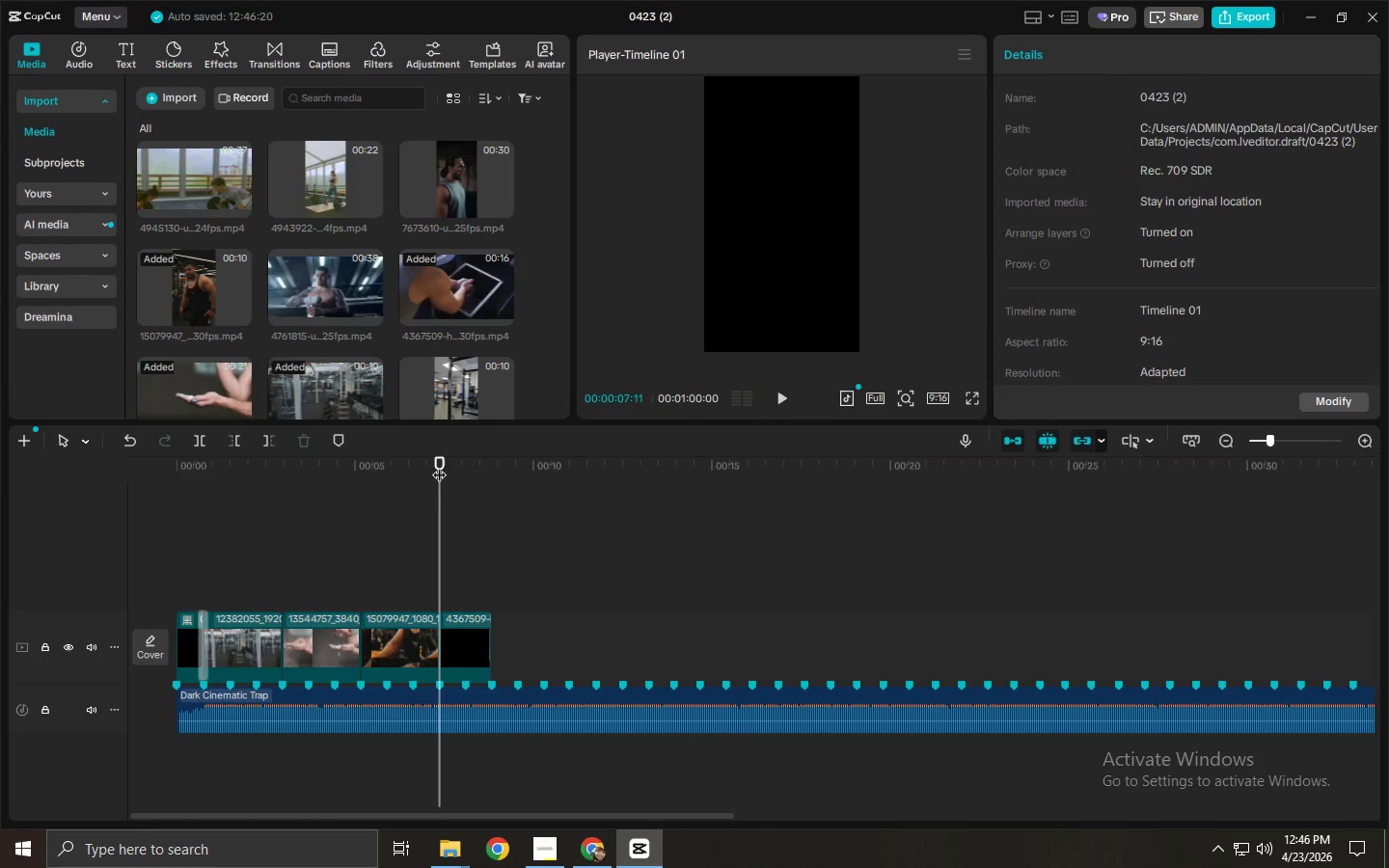 
left_click_drag(start_coordinate=[439, 465], to_coordinate=[367, 475])
 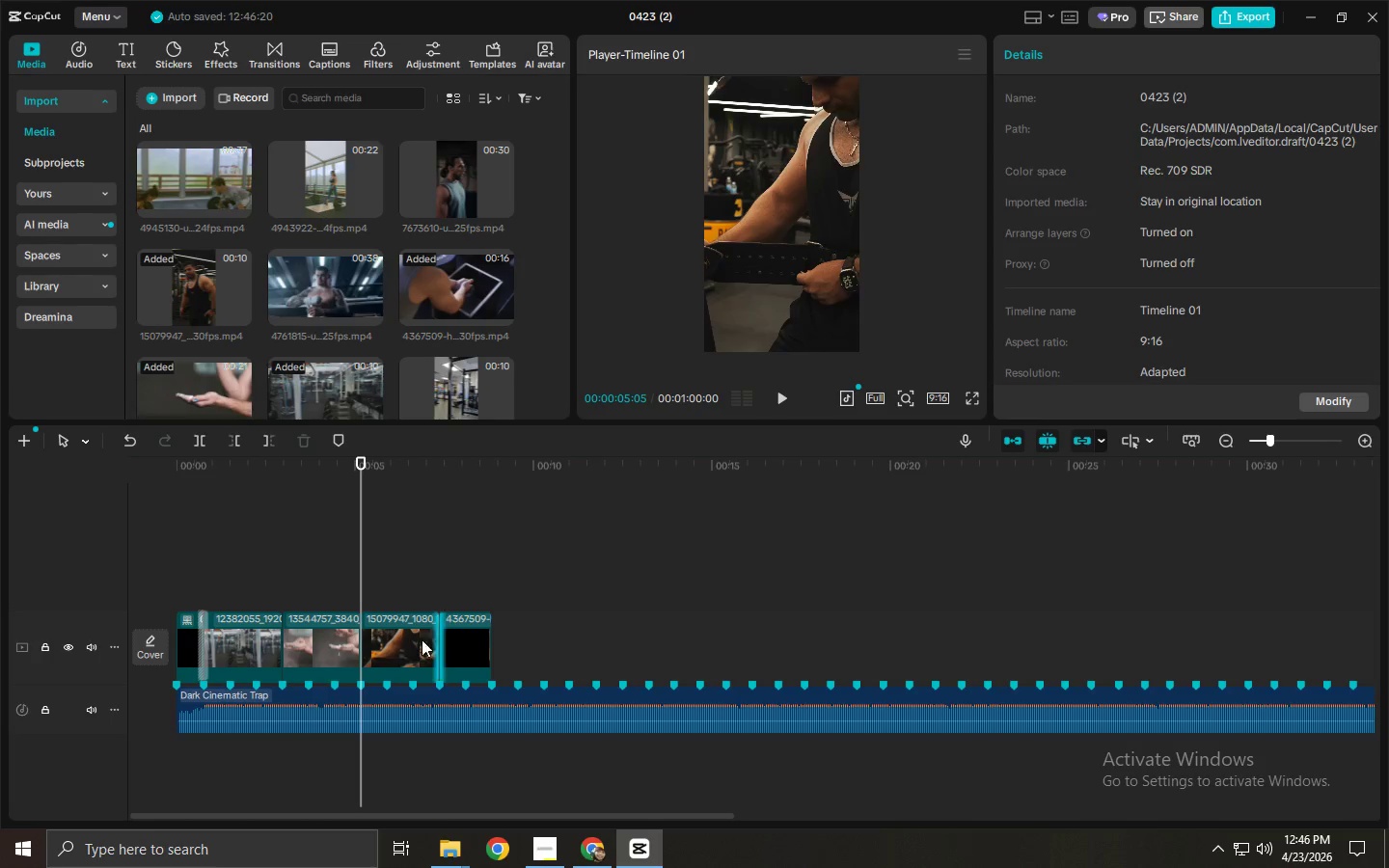 
left_click([410, 645])
 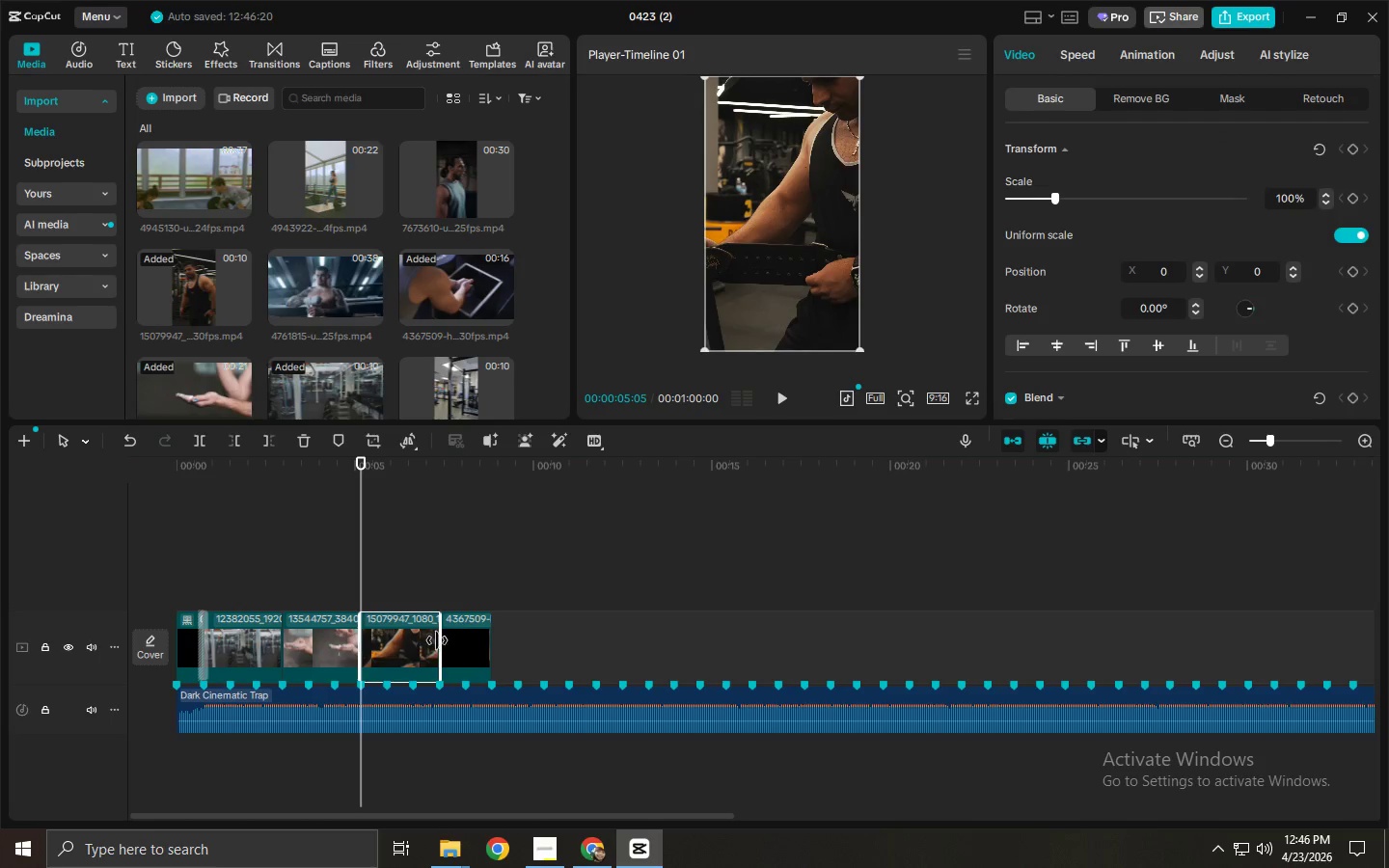 
left_click_drag(start_coordinate=[437, 640], to_coordinate=[409, 643])
 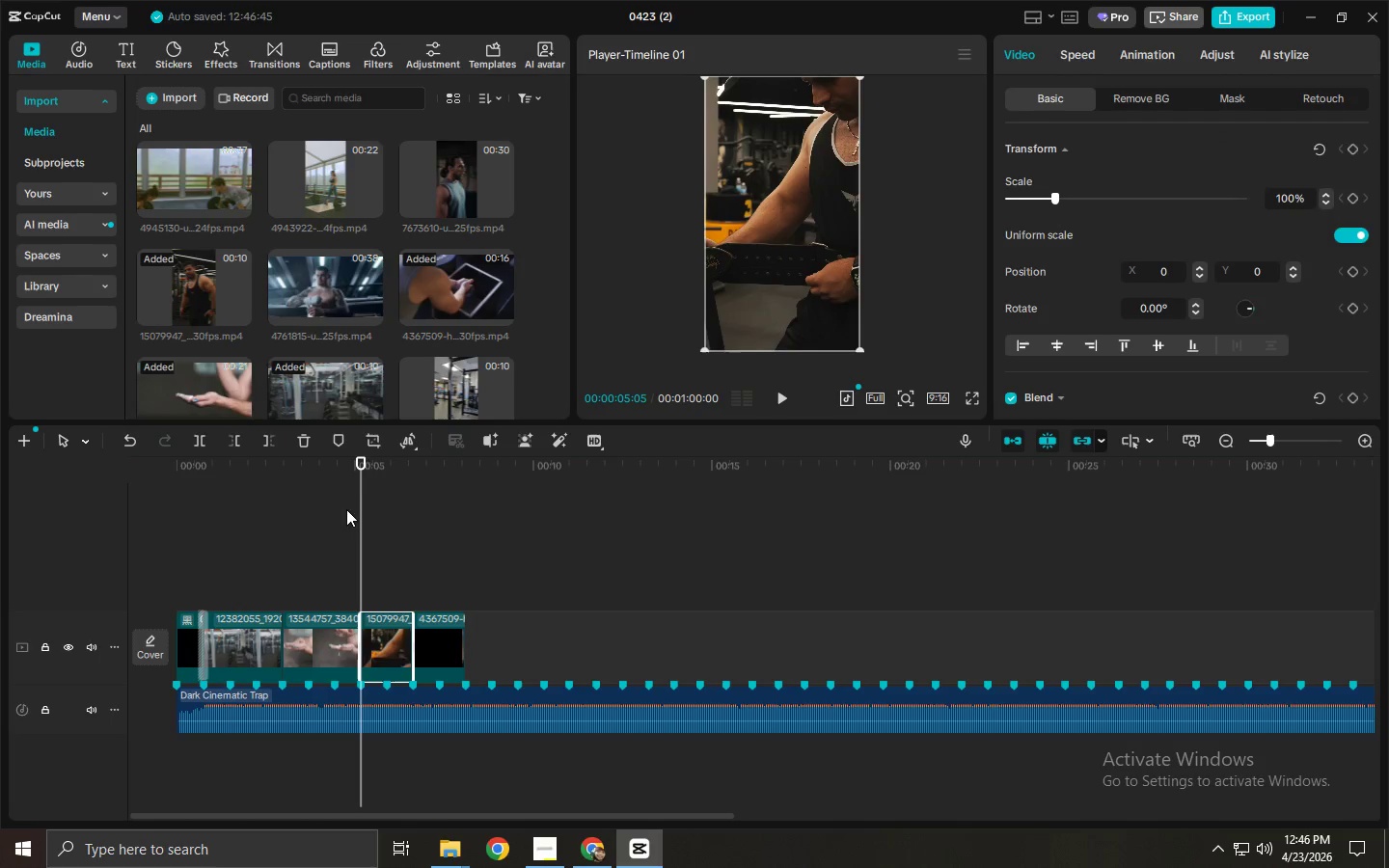 
left_click_drag(start_coordinate=[335, 482], to_coordinate=[161, 469])
 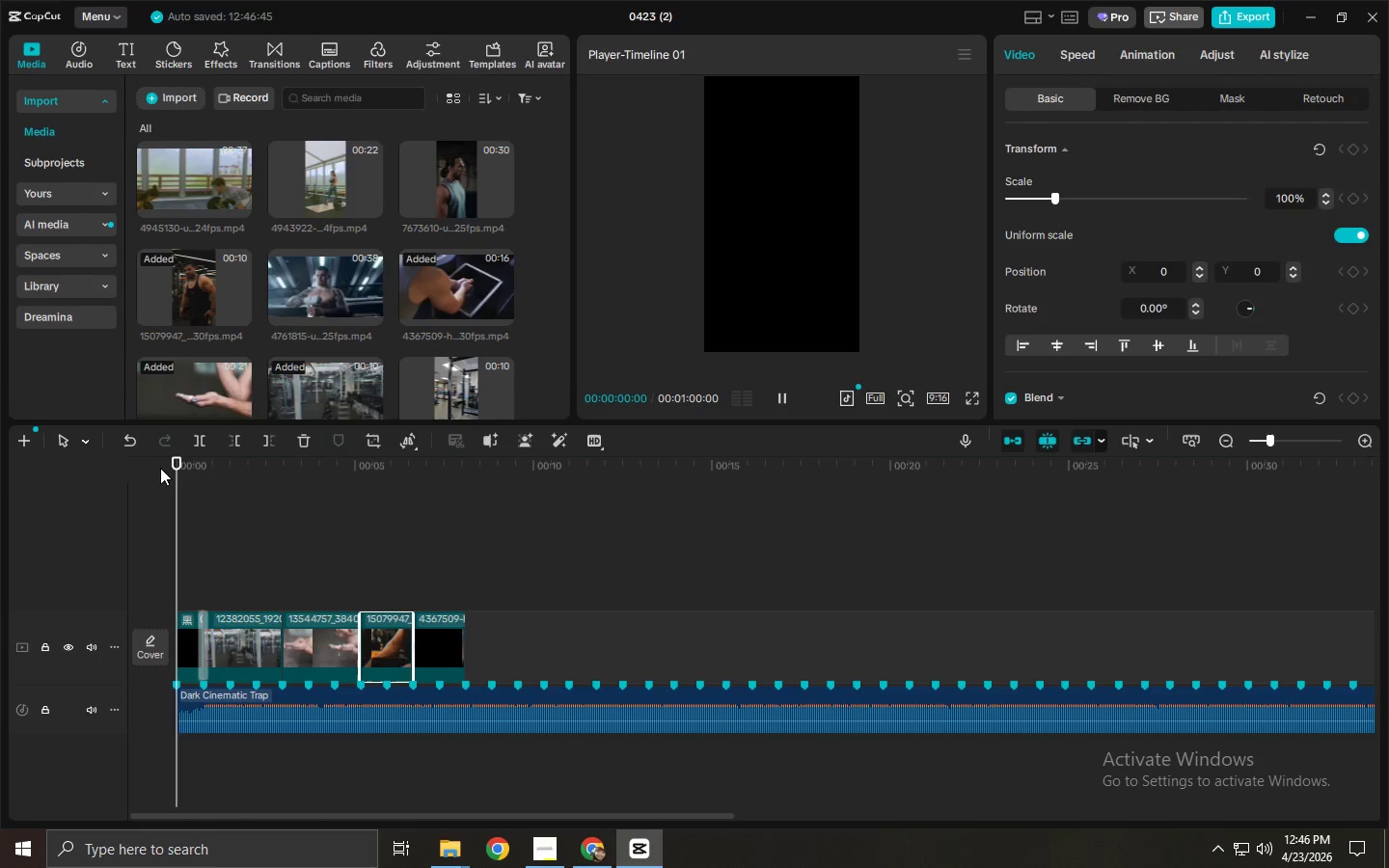 
key(Space)
 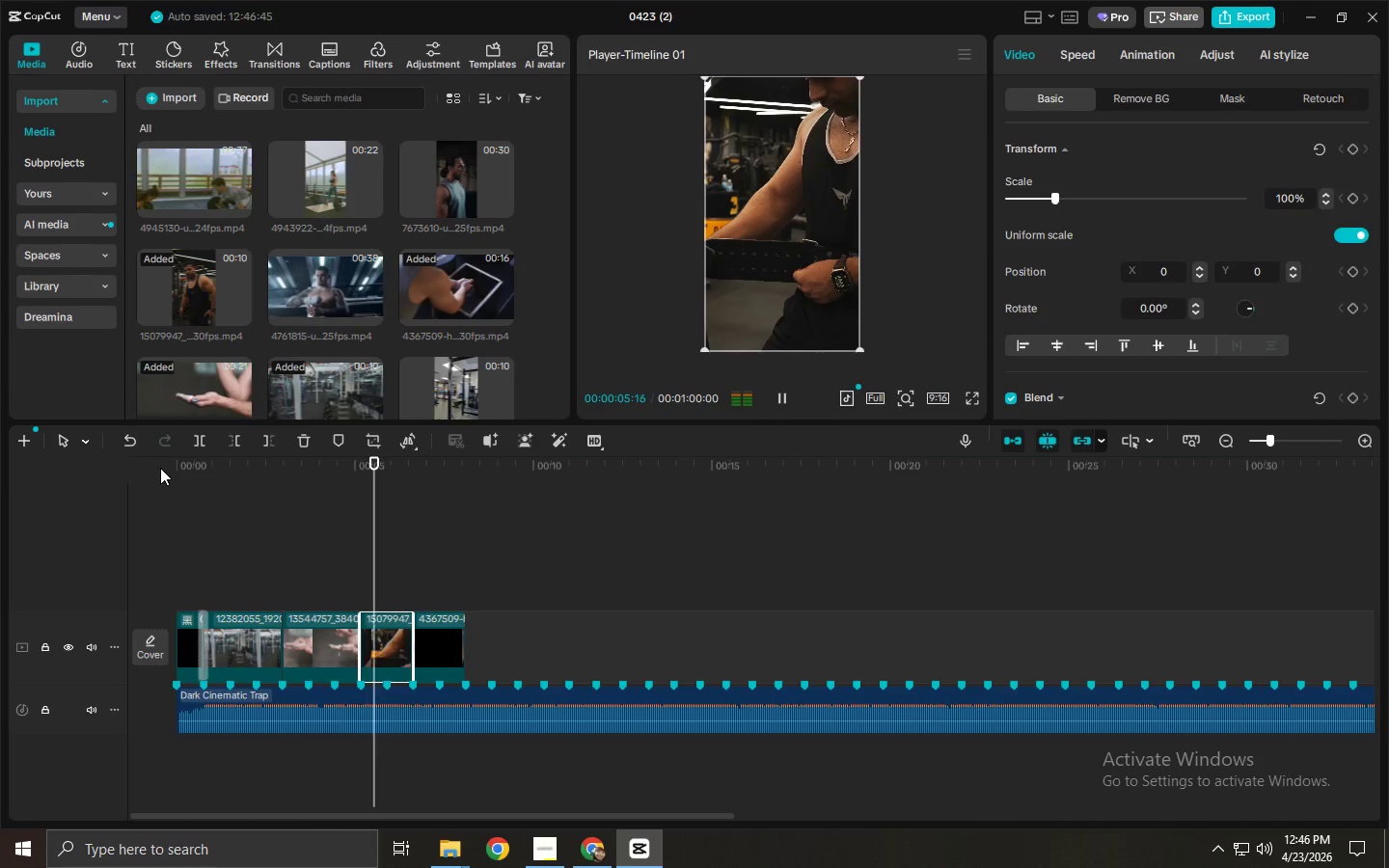 
wait(7.56)
 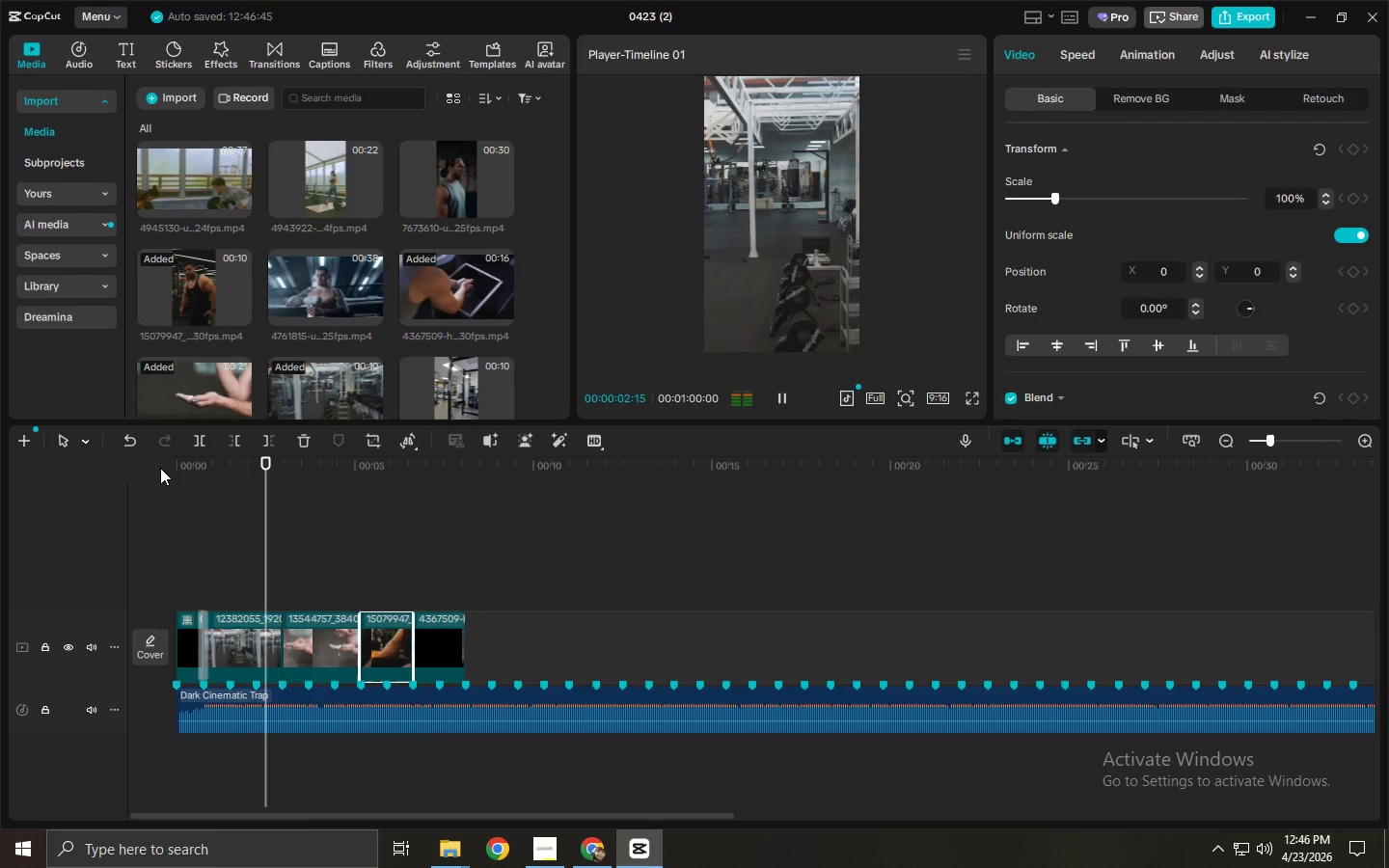 
key(Space)
 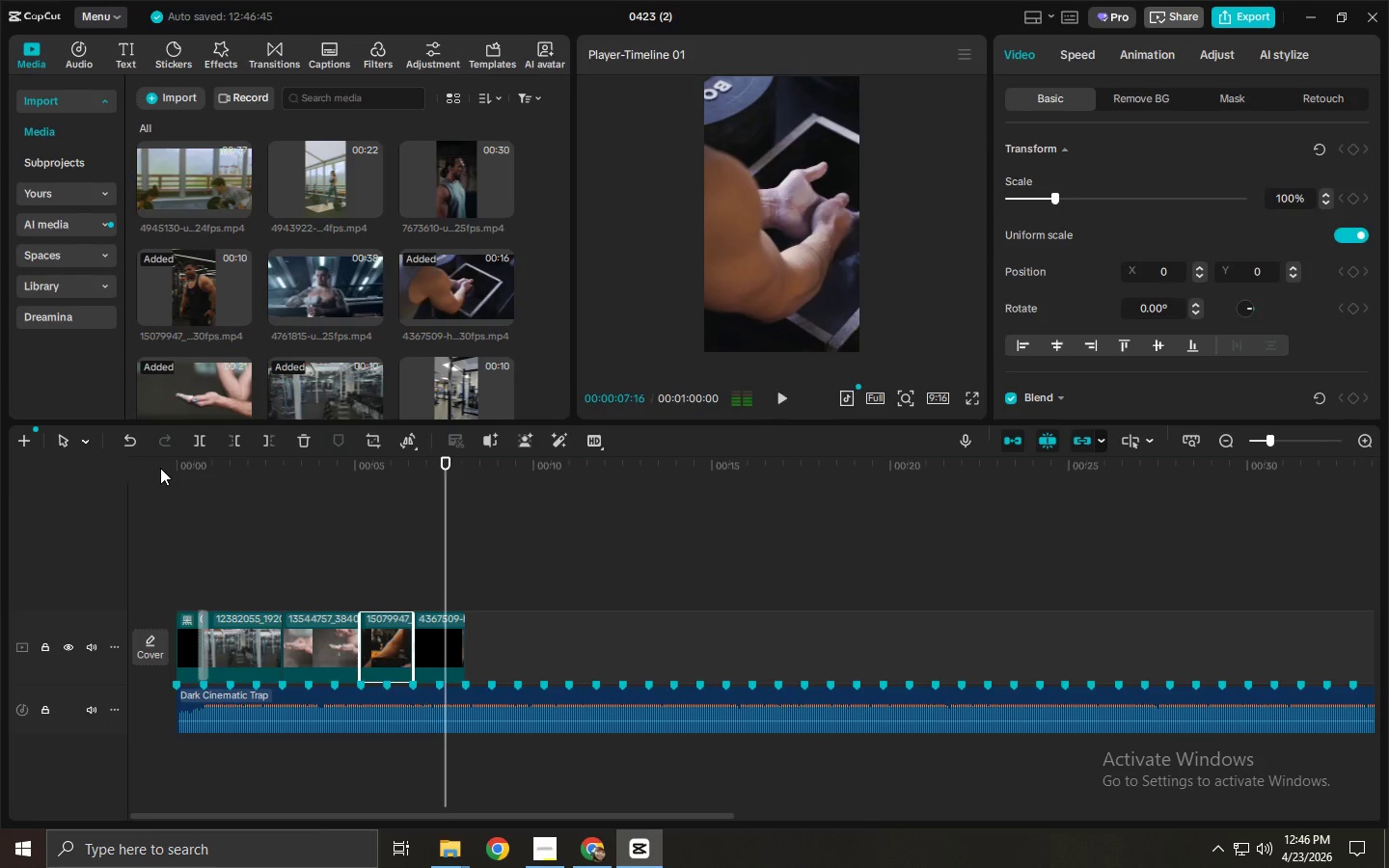 
key(Space)
 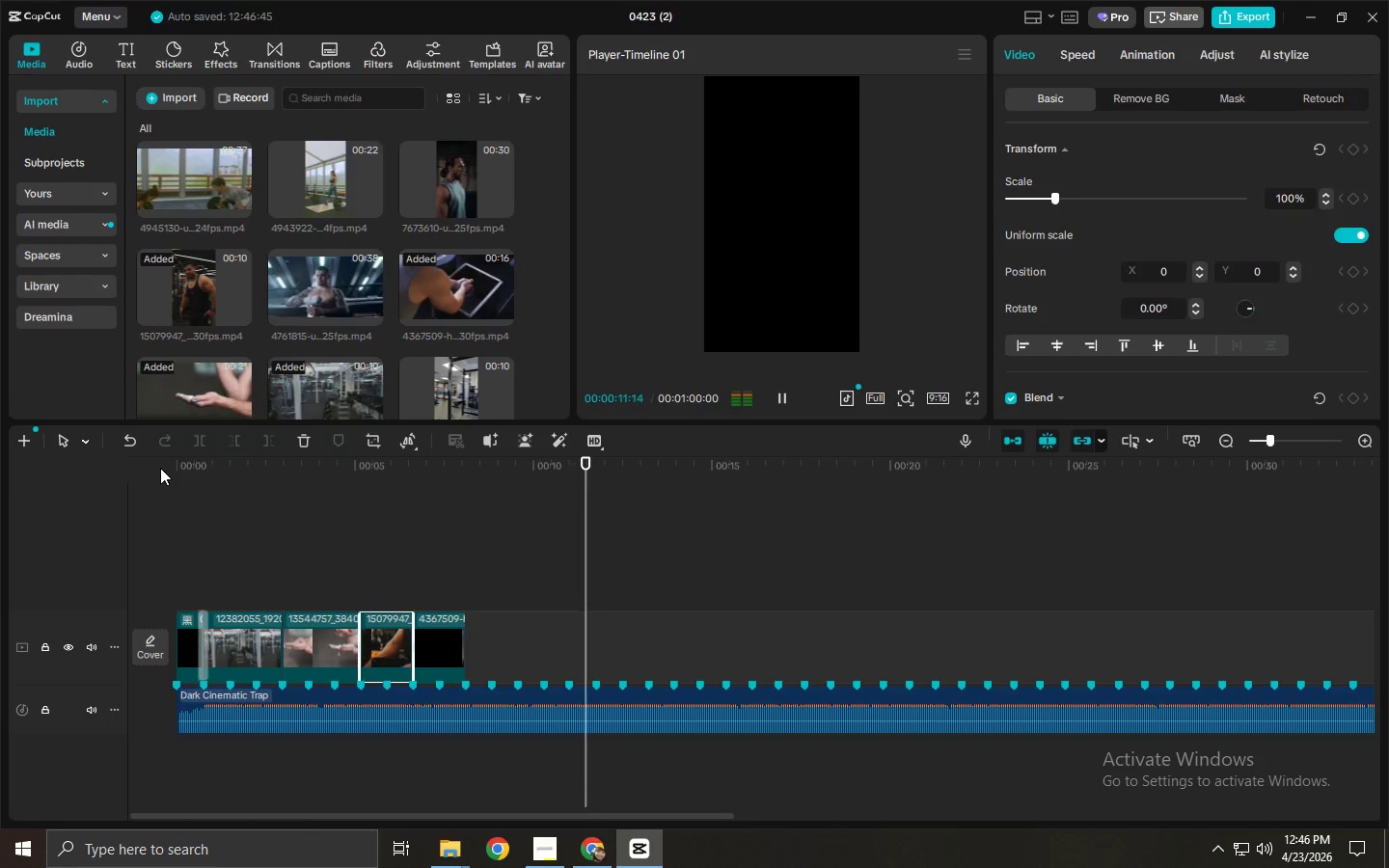 
wait(8.92)
 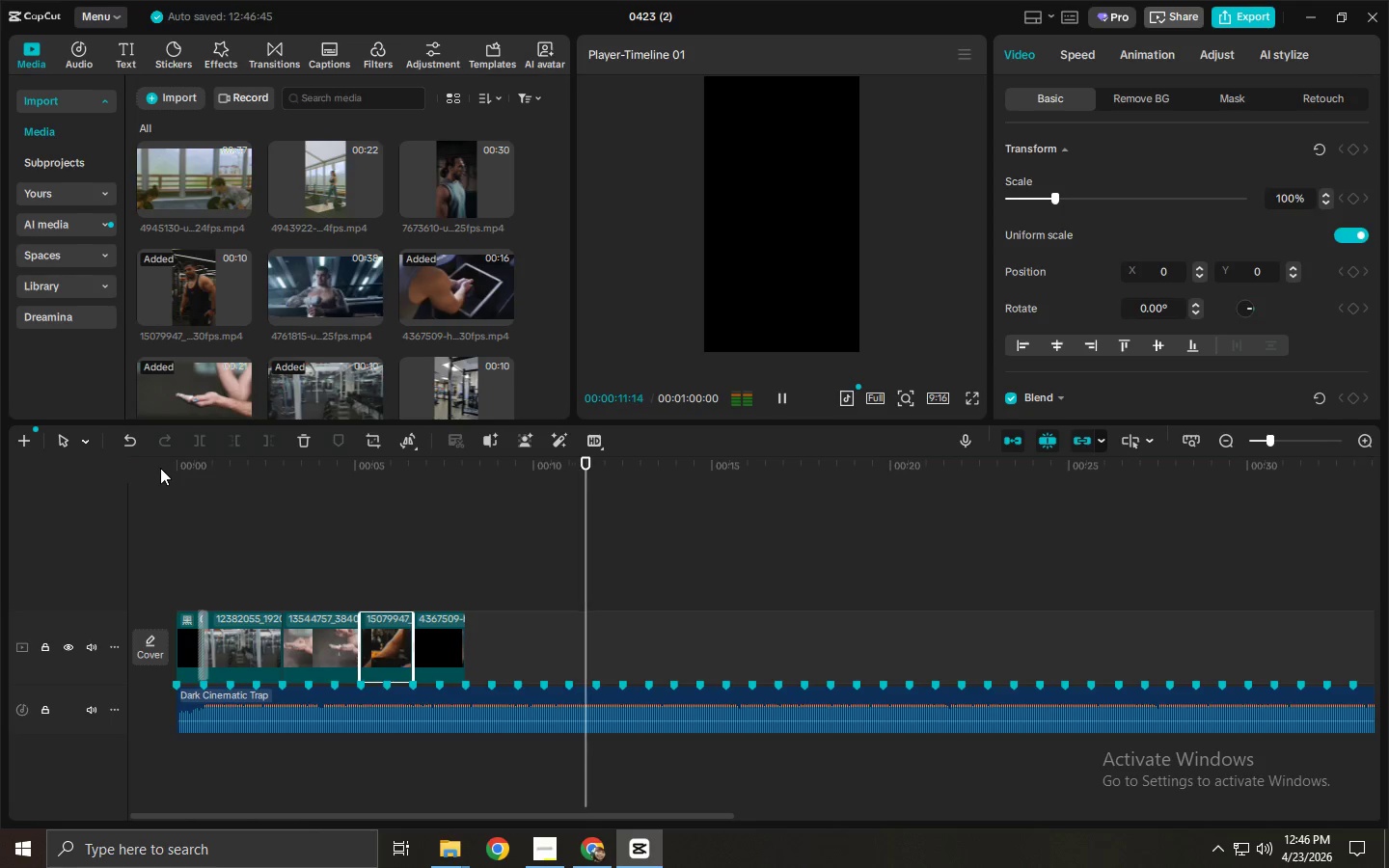 
key(Space)
 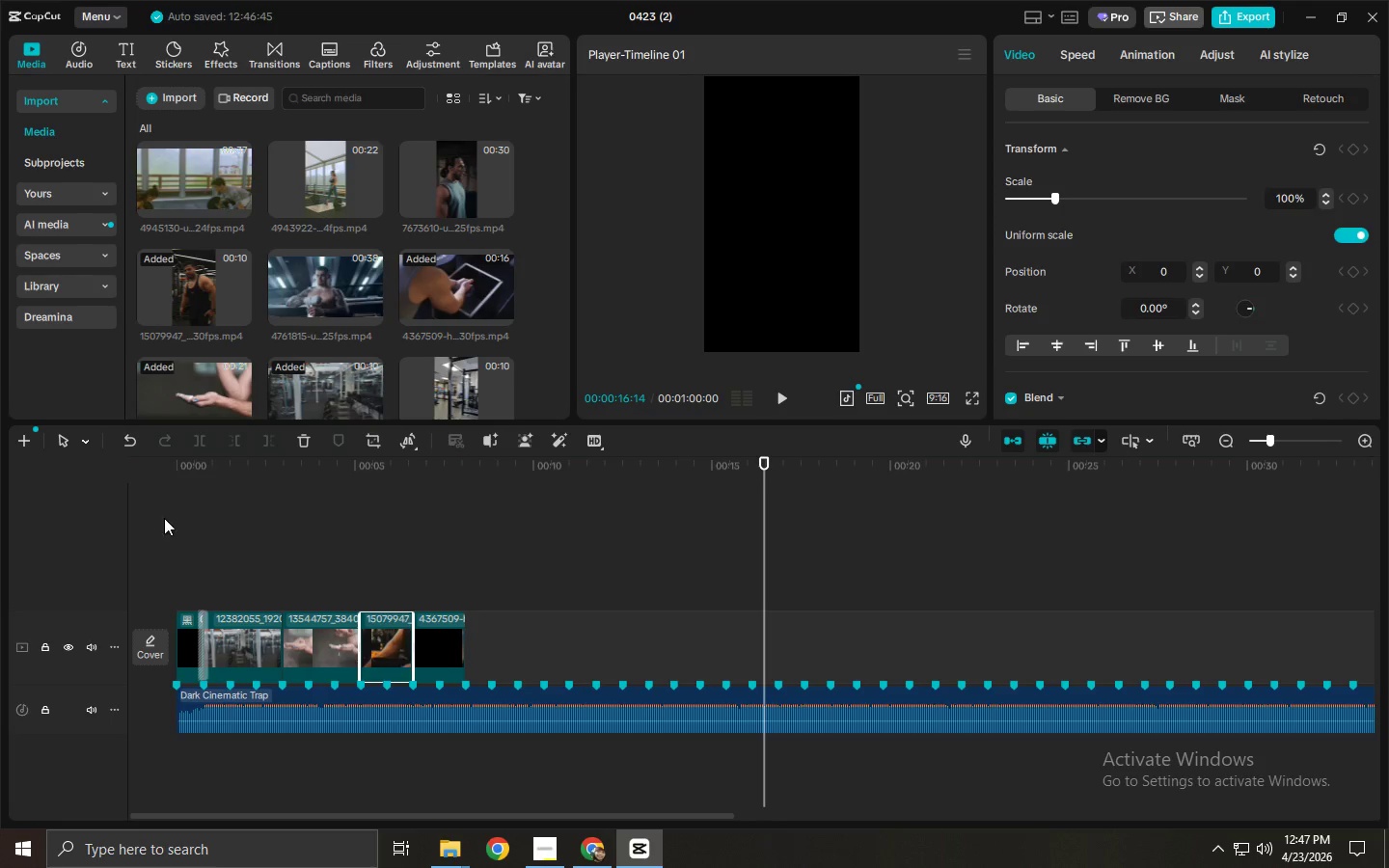 
left_click_drag(start_coordinate=[214, 475], to_coordinate=[150, 476])
 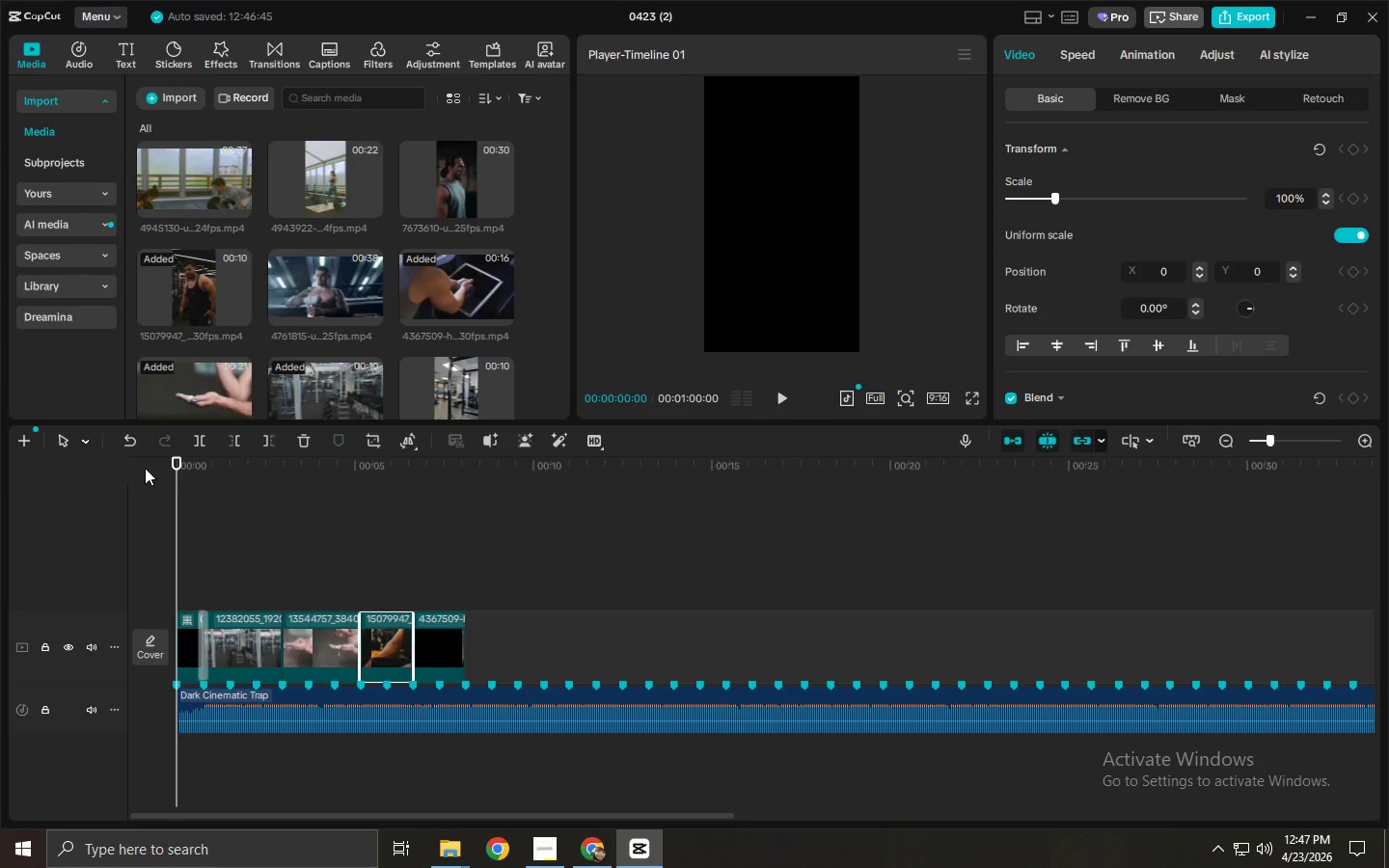 
key(Space)
 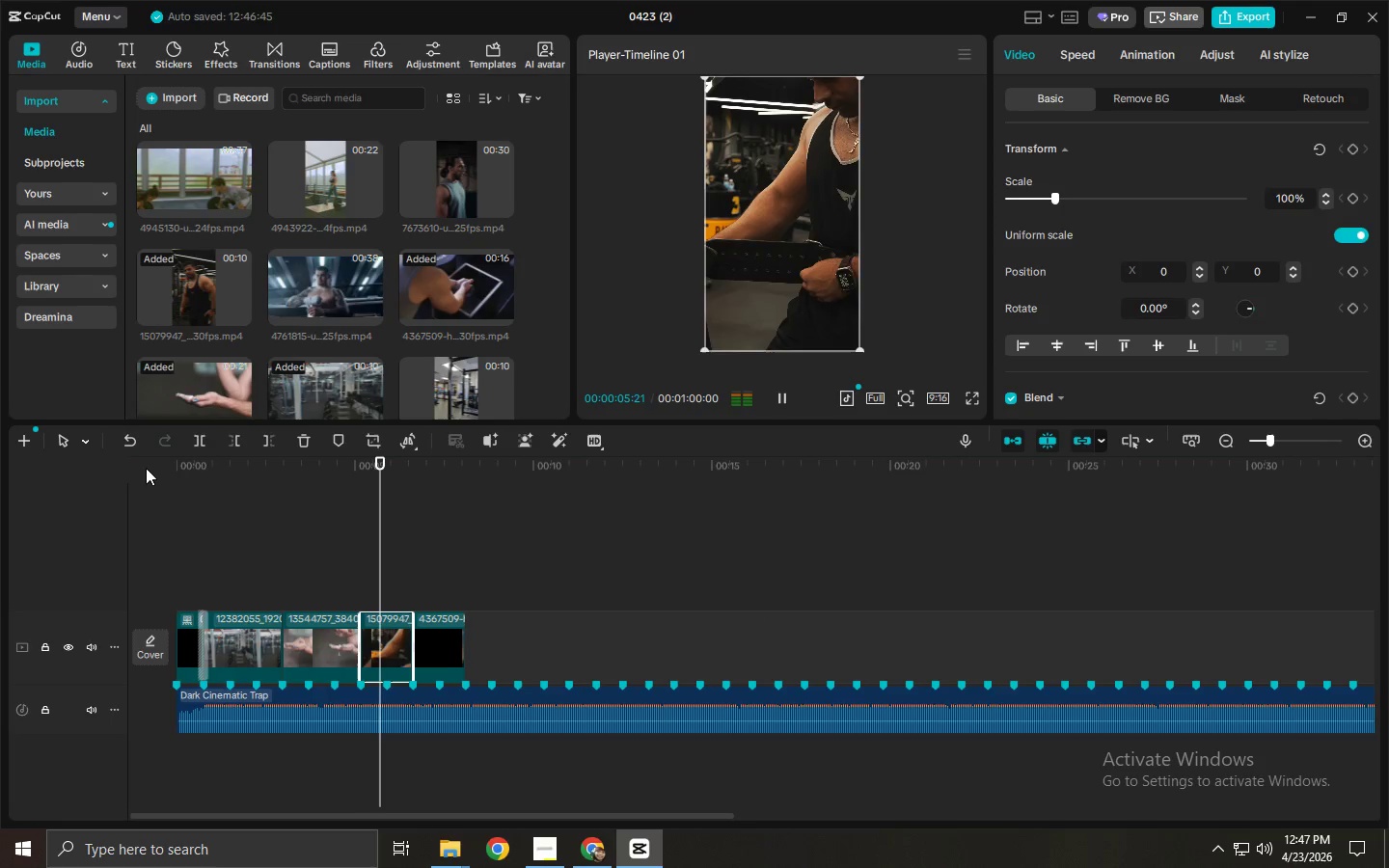 
wait(7.66)
 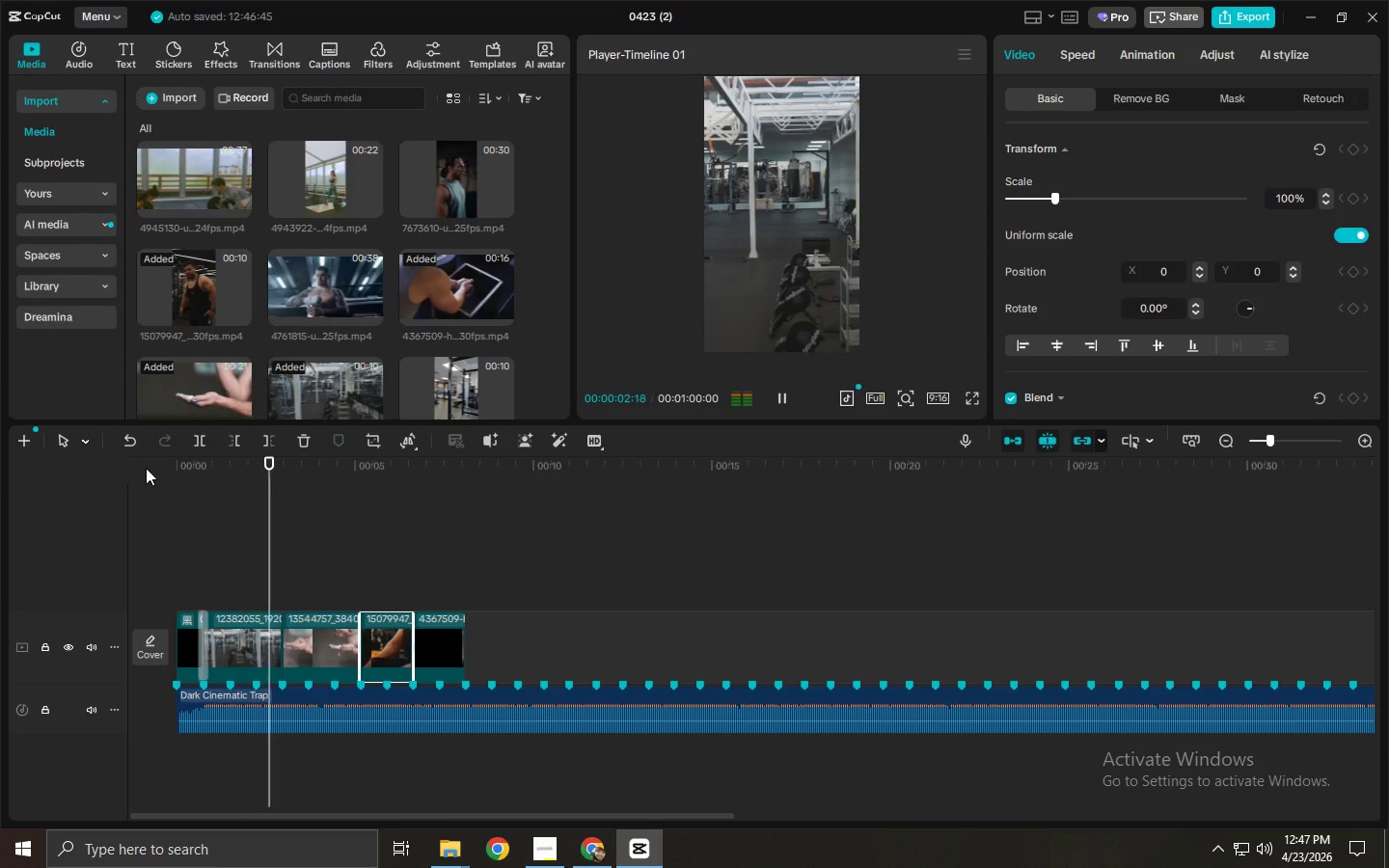 
key(Space)
 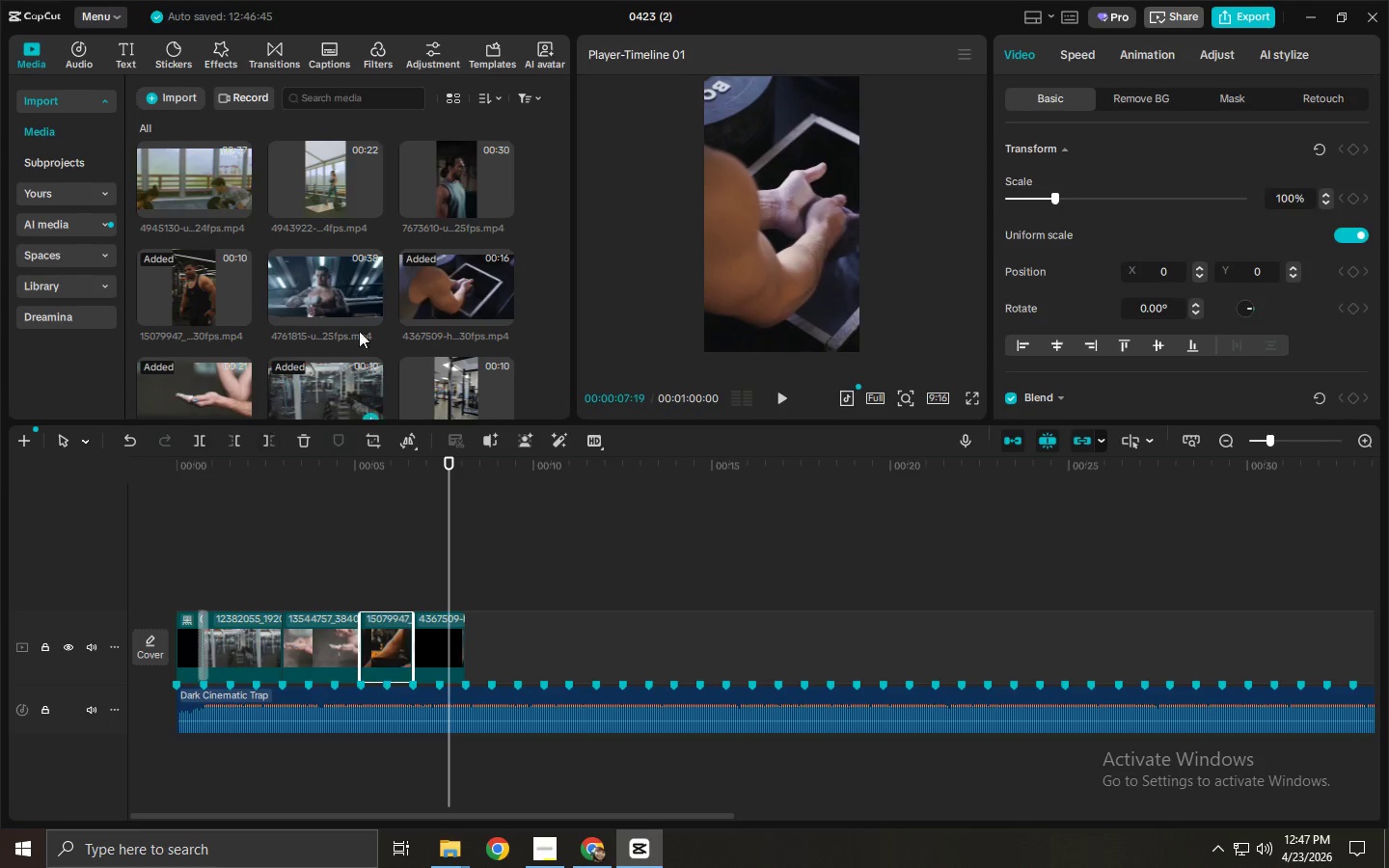 
left_click_drag(start_coordinate=[344, 288], to_coordinate=[495, 646])
 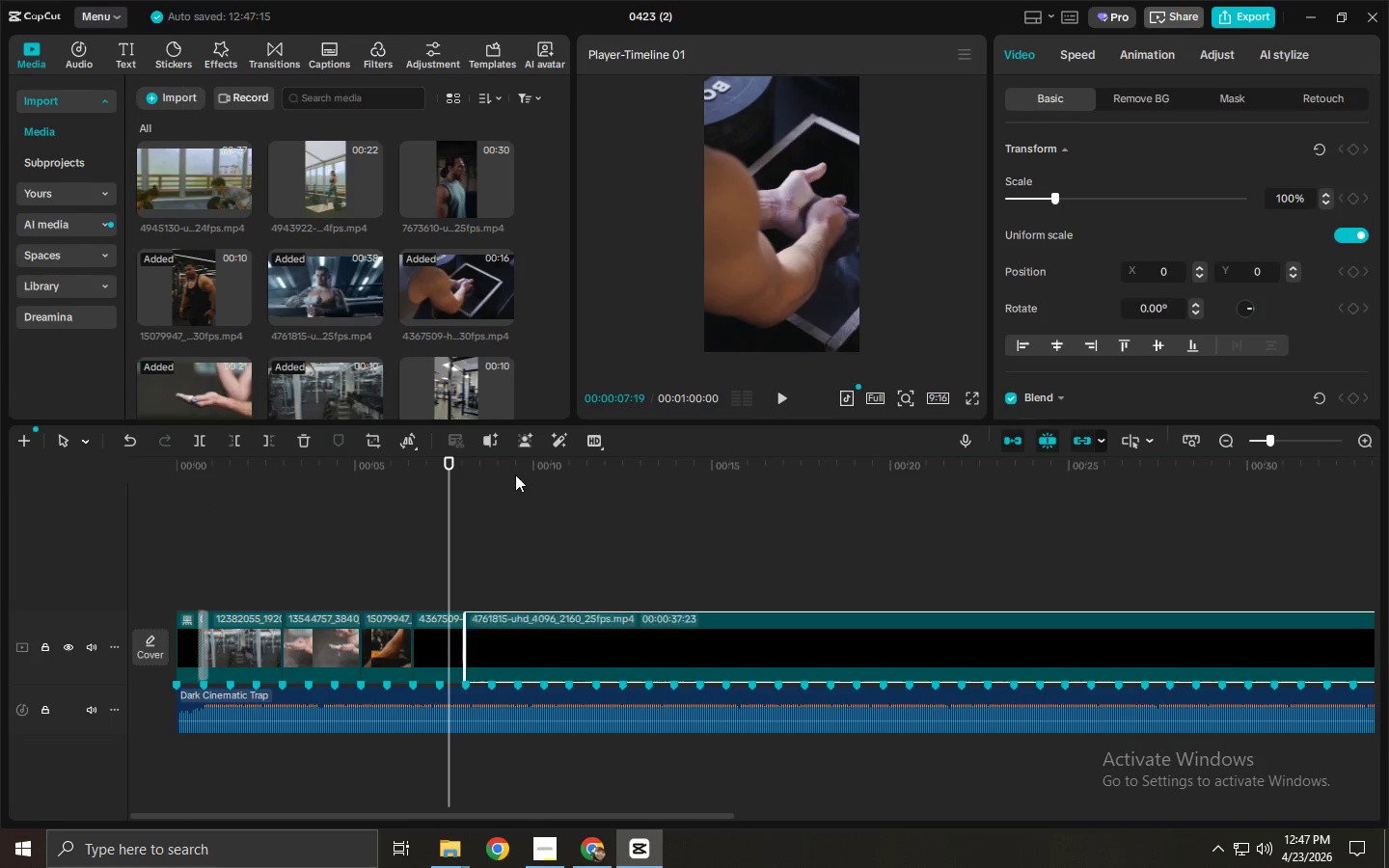 
left_click_drag(start_coordinate=[515, 475], to_coordinate=[540, 475])
 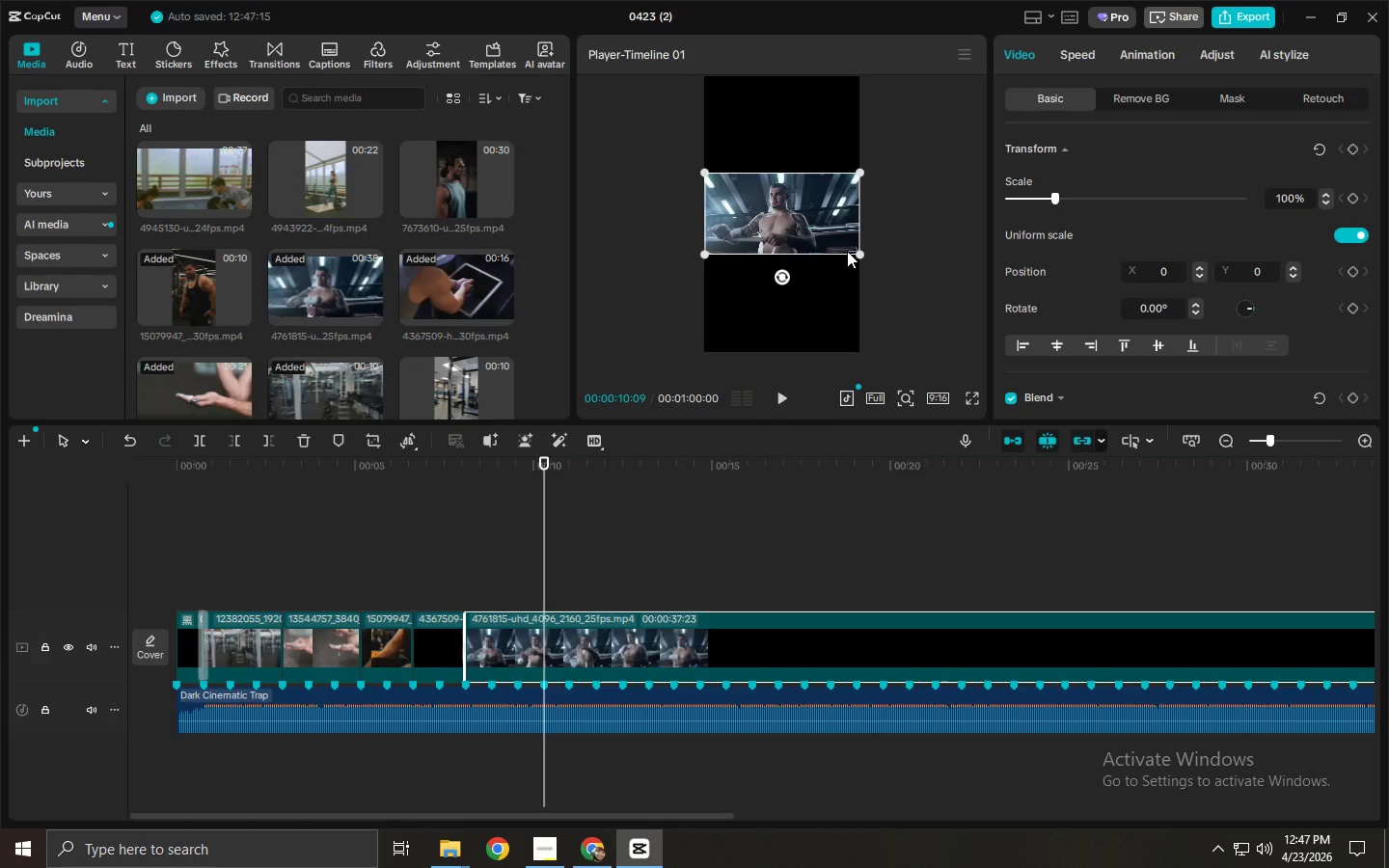 
left_click_drag(start_coordinate=[857, 254], to_coordinate=[1064, 492])
 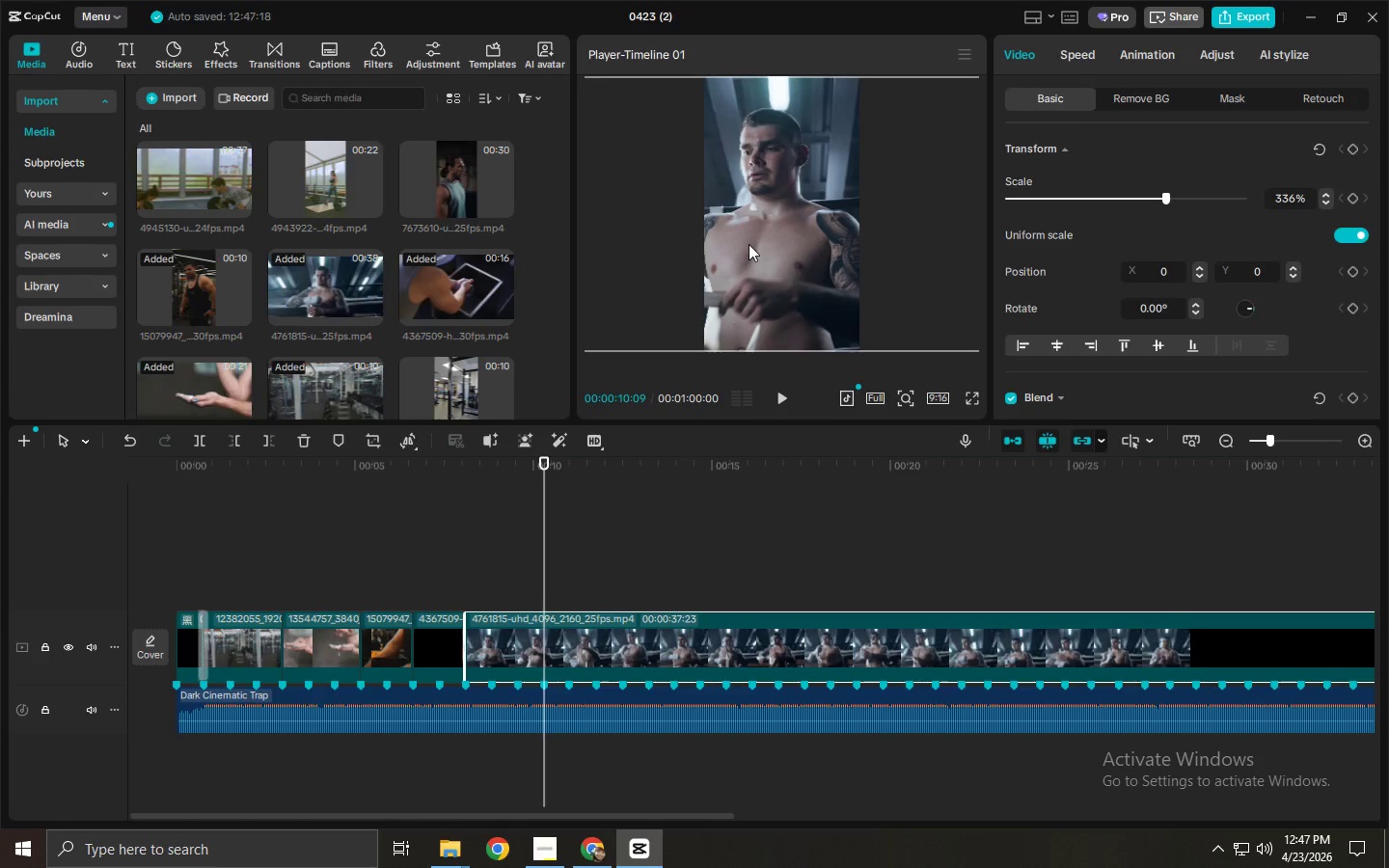 
left_click_drag(start_coordinate=[749, 244], to_coordinate=[899, 246])
 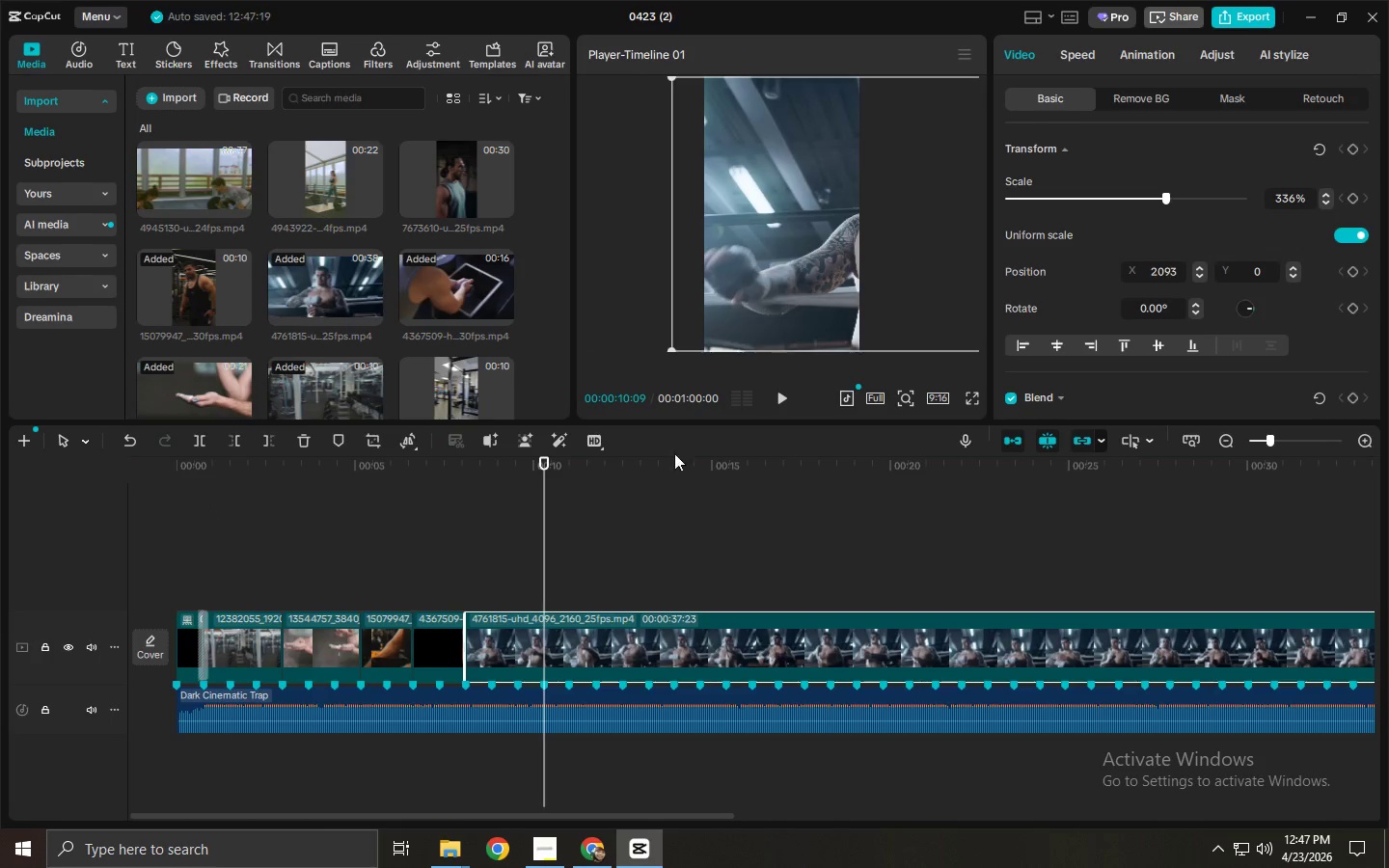 
key(Space)
 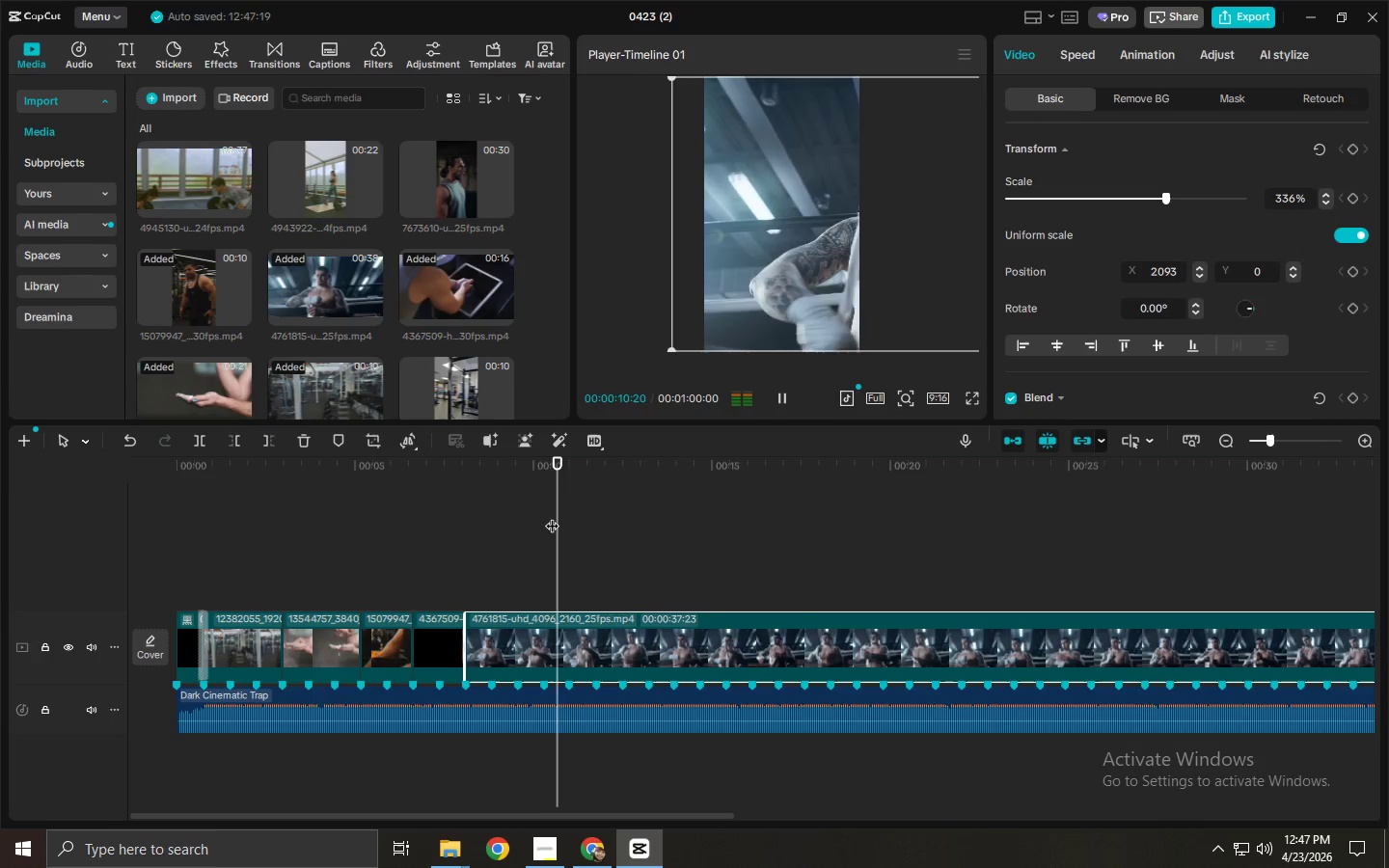 
key(Space)
 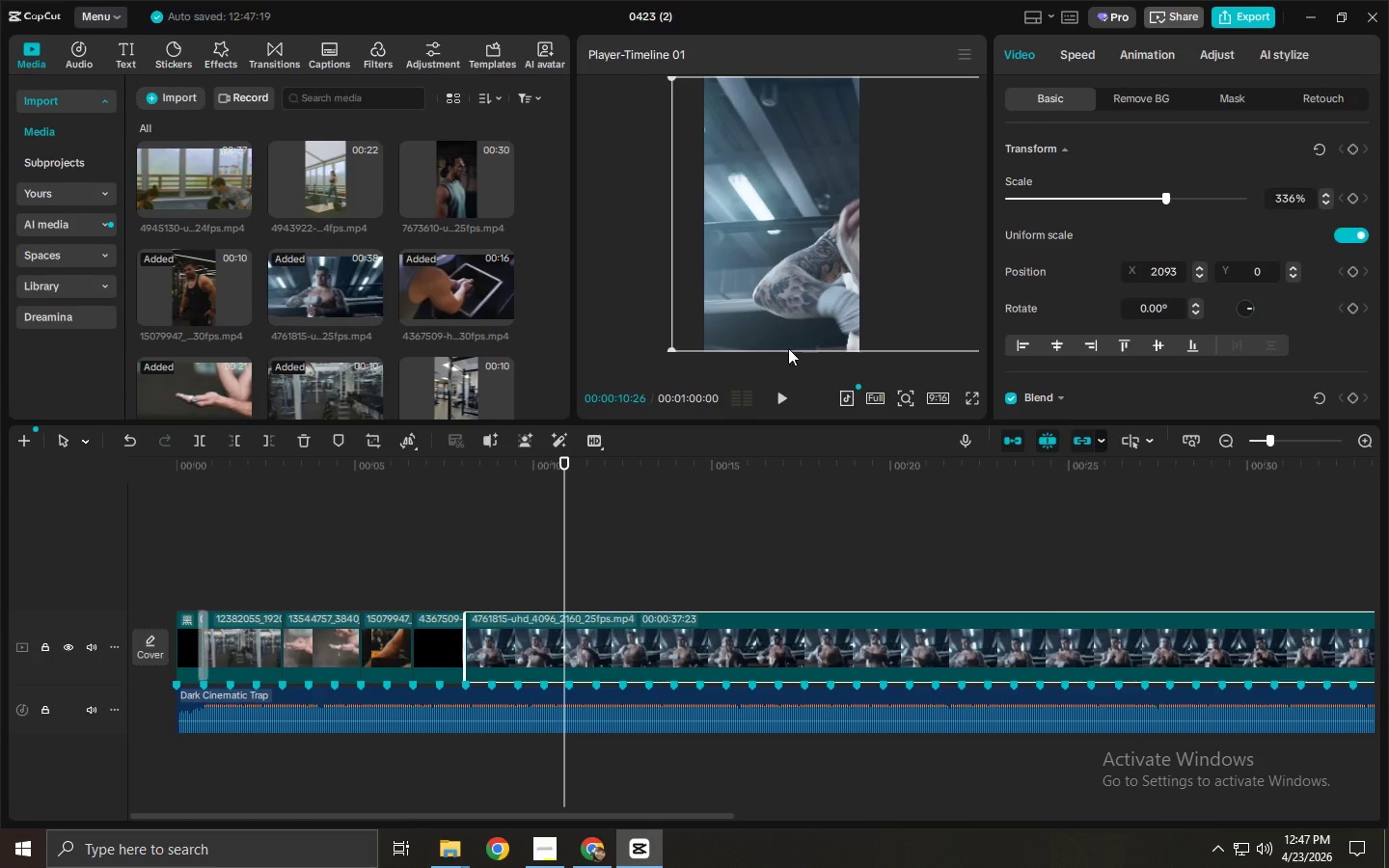 
left_click_drag(start_coordinate=[796, 301], to_coordinate=[745, 303])
 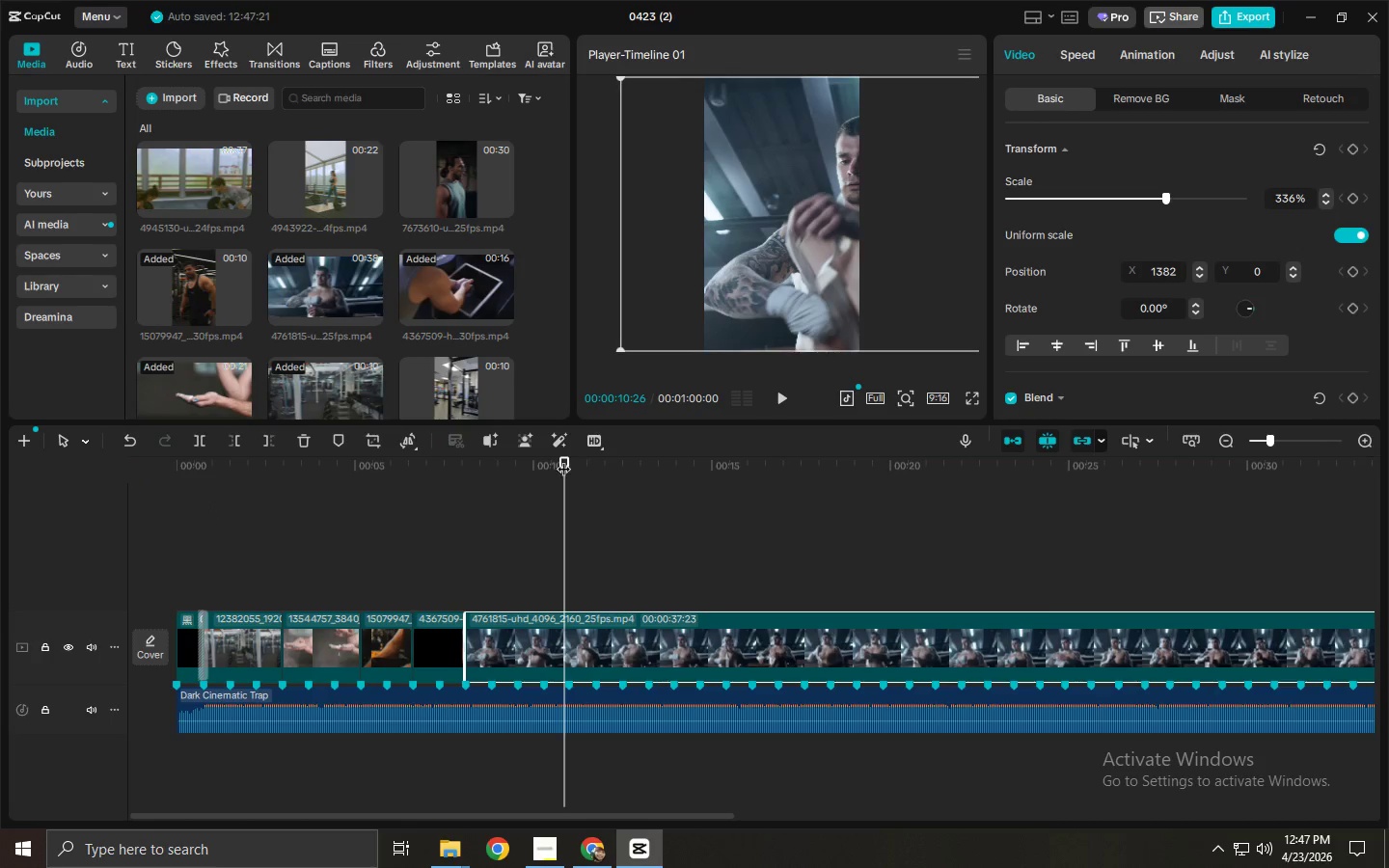 
left_click_drag(start_coordinate=[561, 459], to_coordinate=[442, 471])
 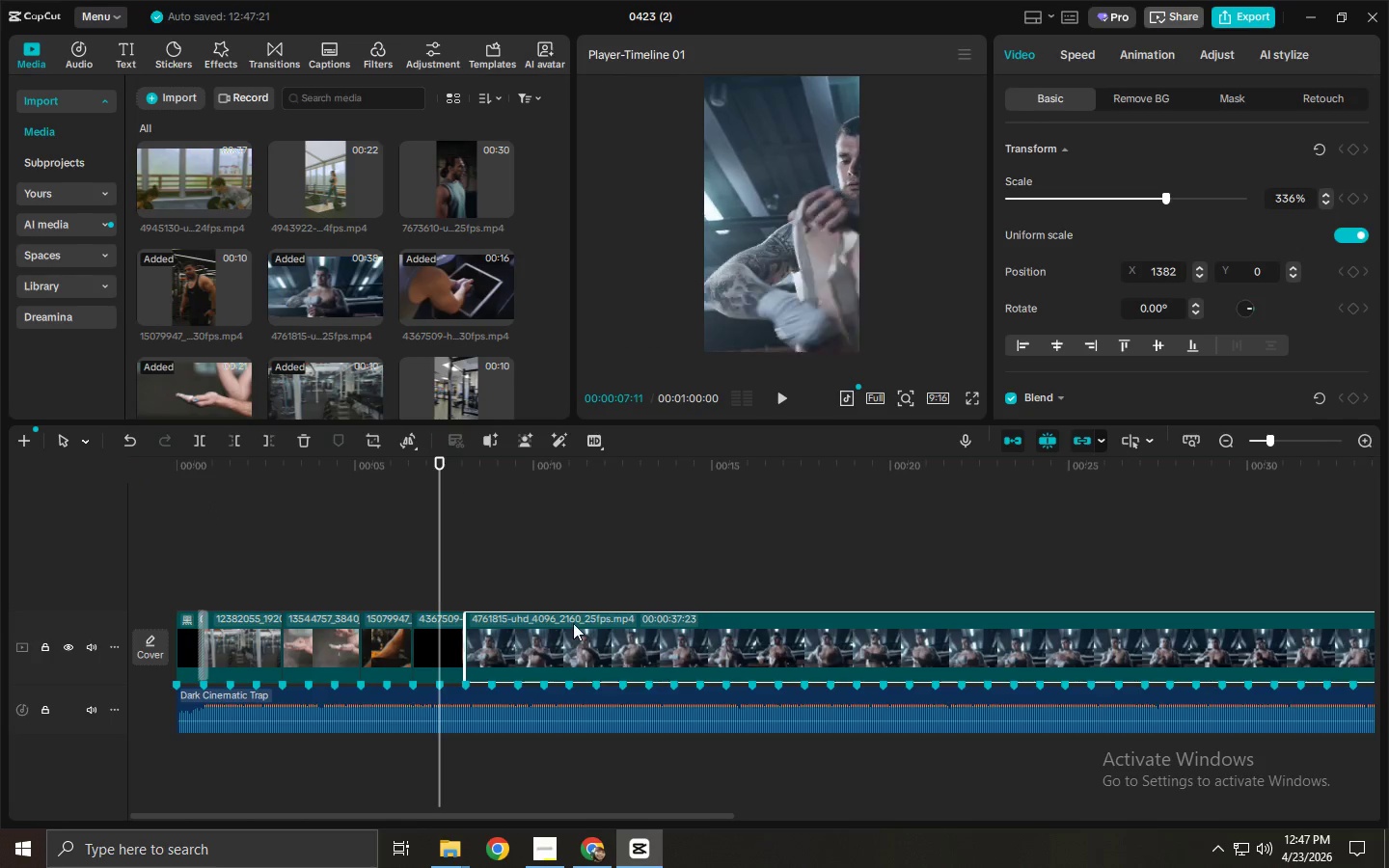 
left_click([575, 624])
 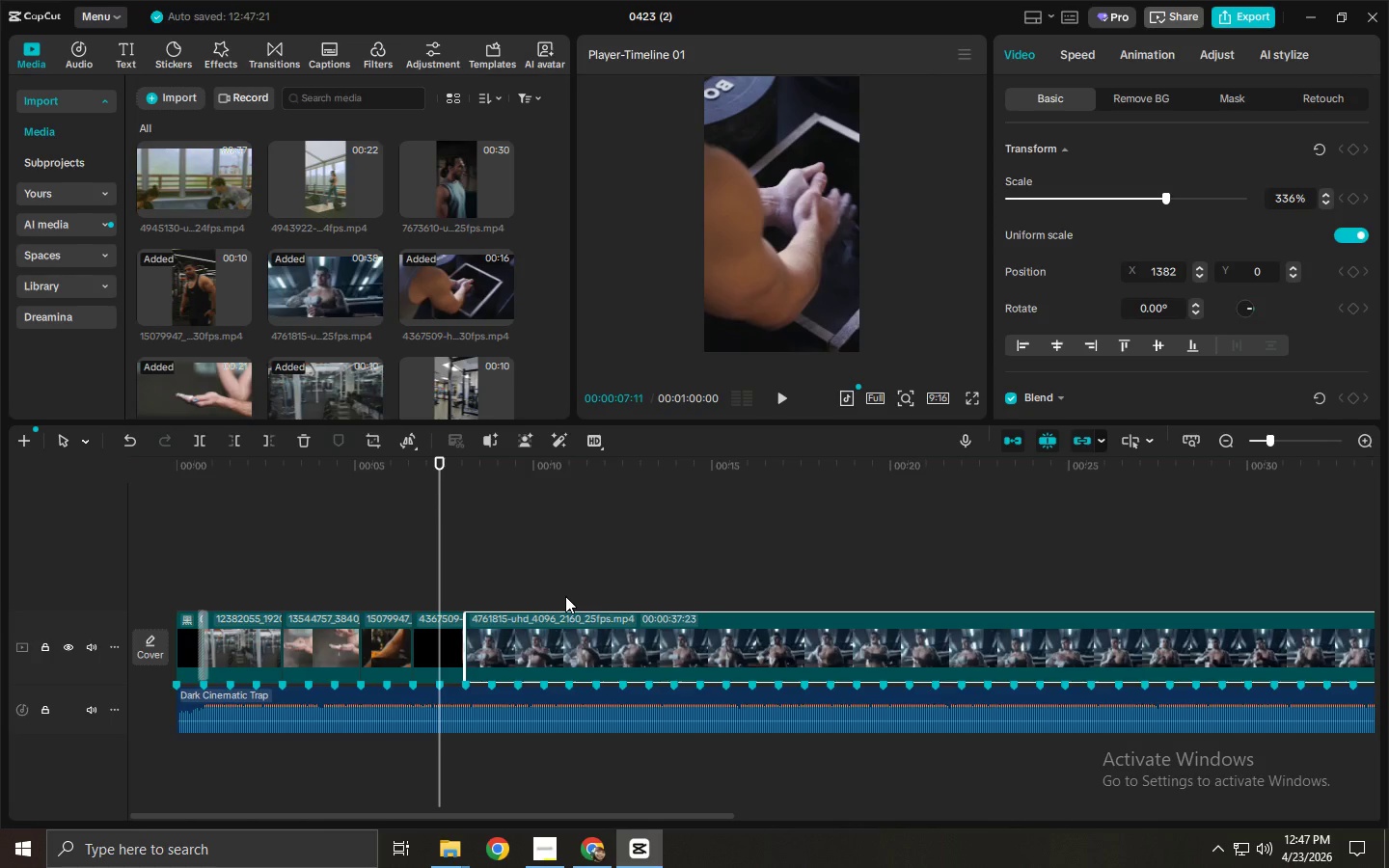 
key(Delete)
 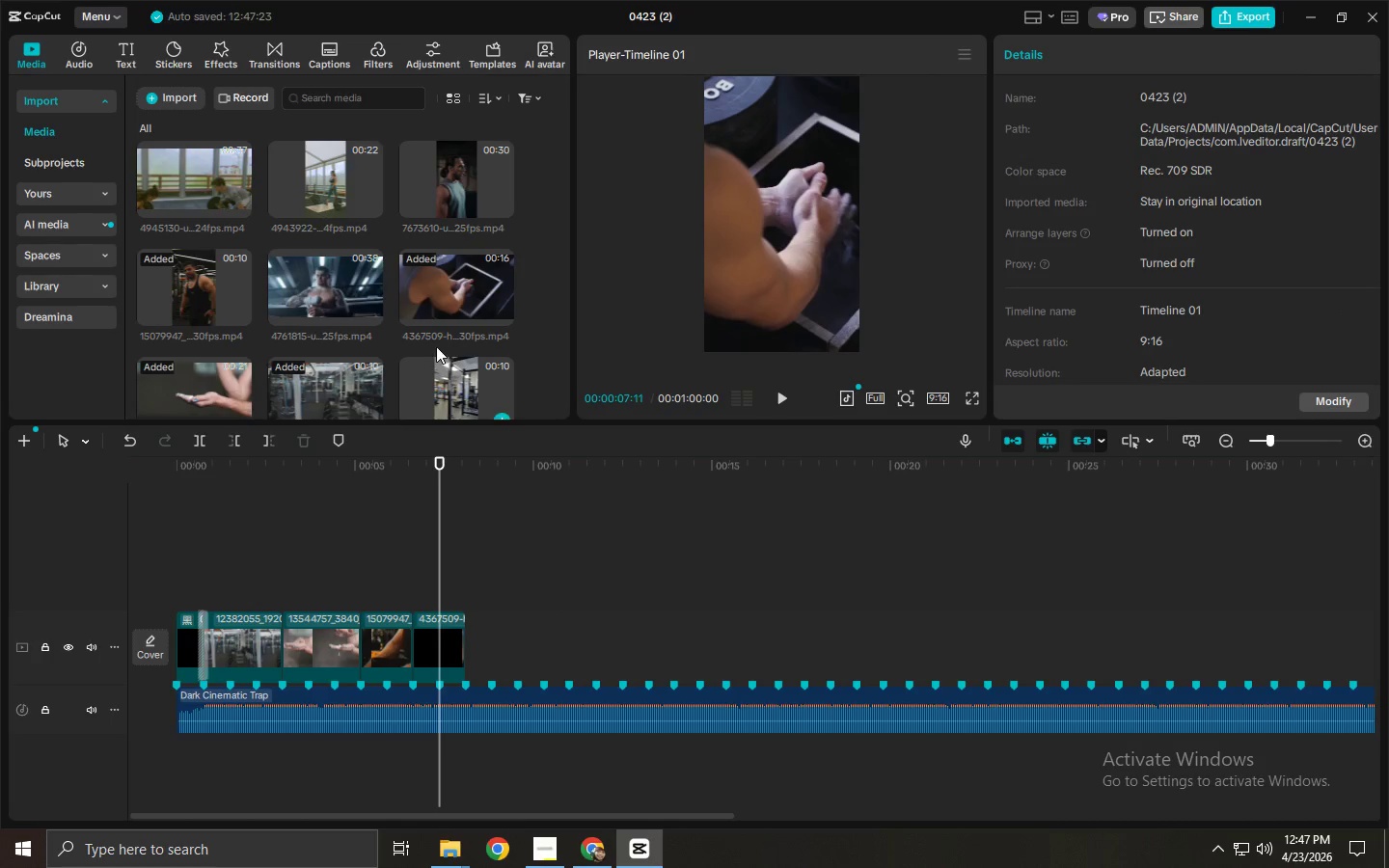 
scroll: coordinate [391, 325], scroll_direction: down, amount: 2.0
 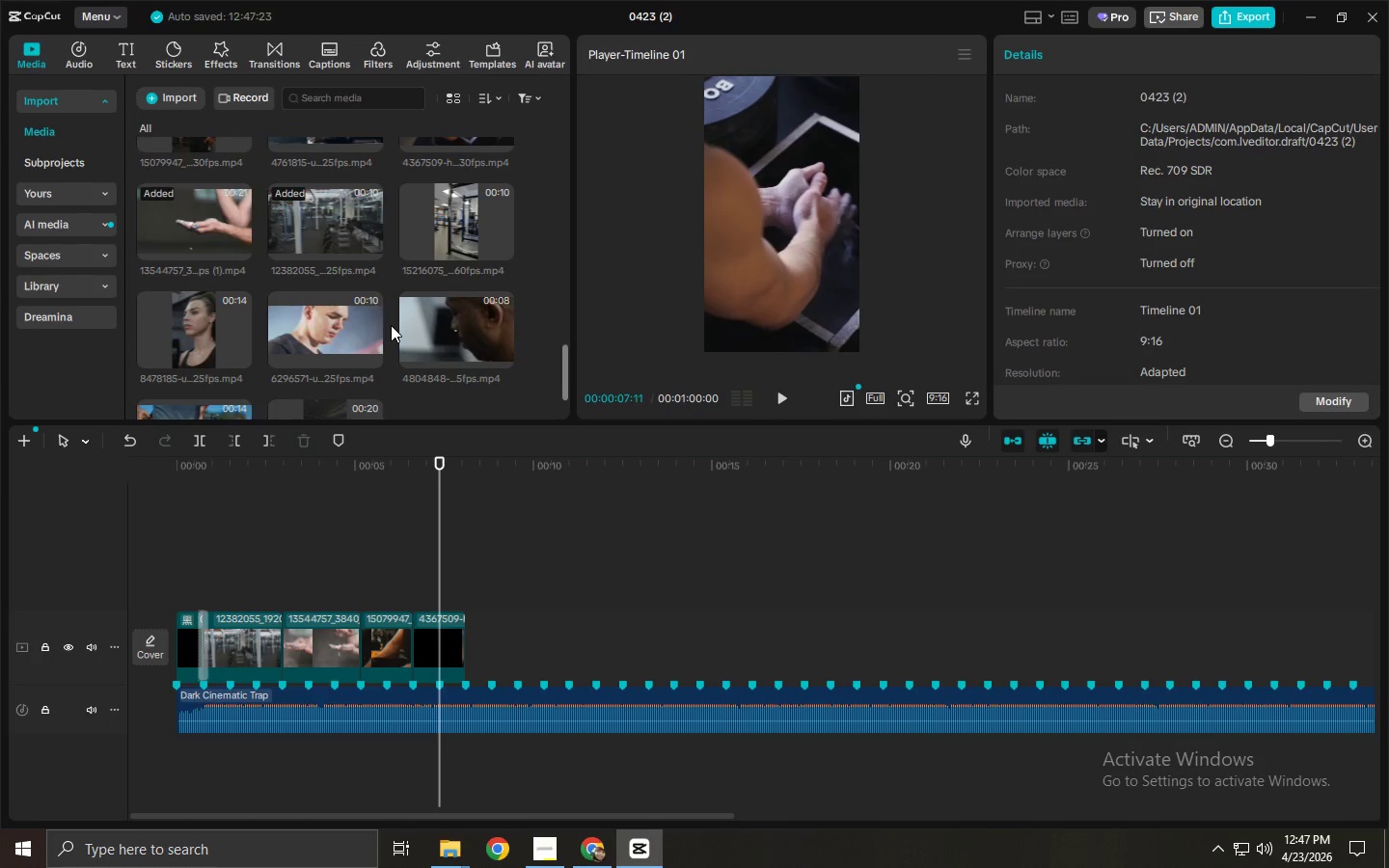 
scroll: coordinate [391, 325], scroll_direction: none, amount: 0.0
 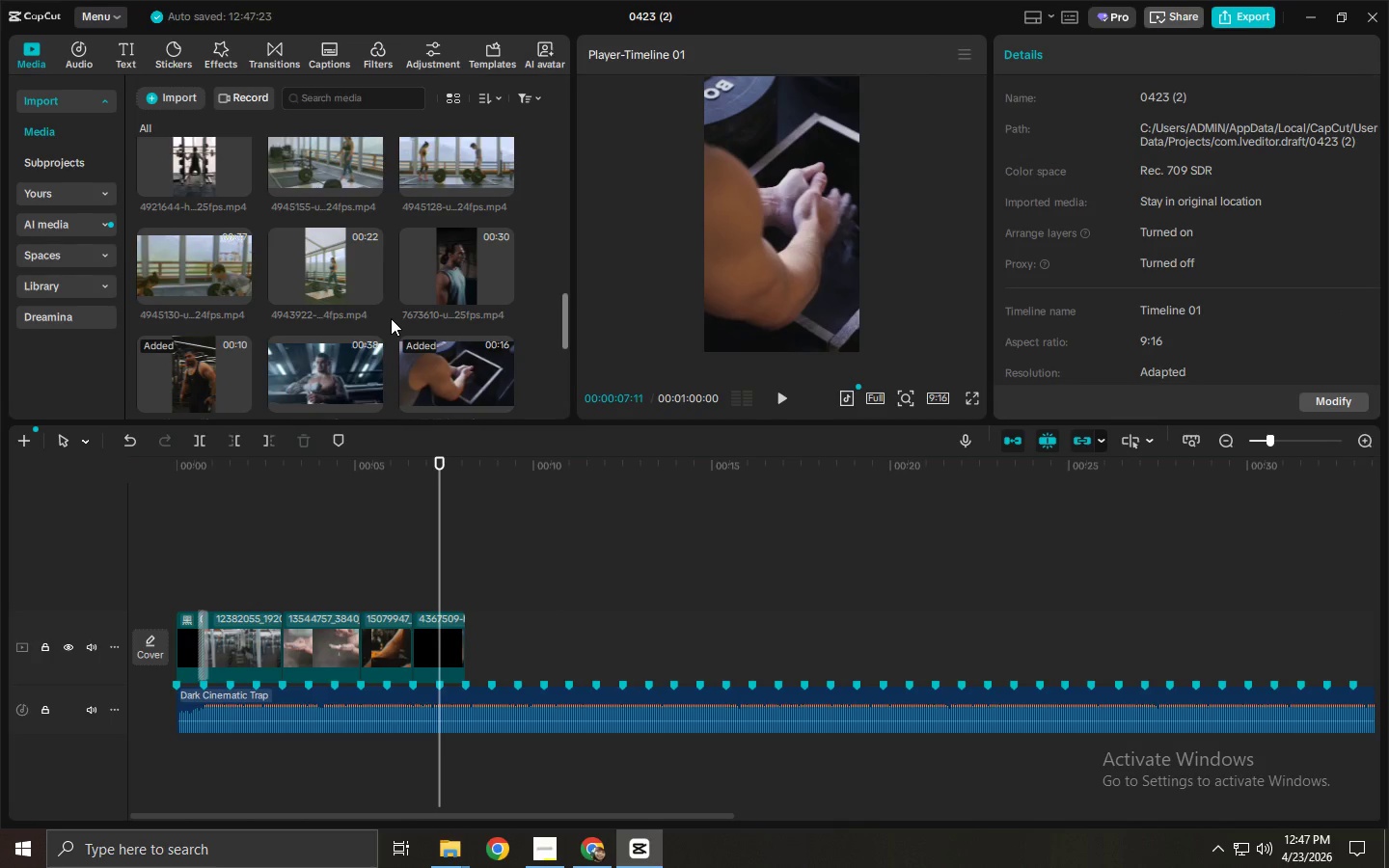 
scroll: coordinate [391, 318], scroll_direction: up, amount: 2.0
 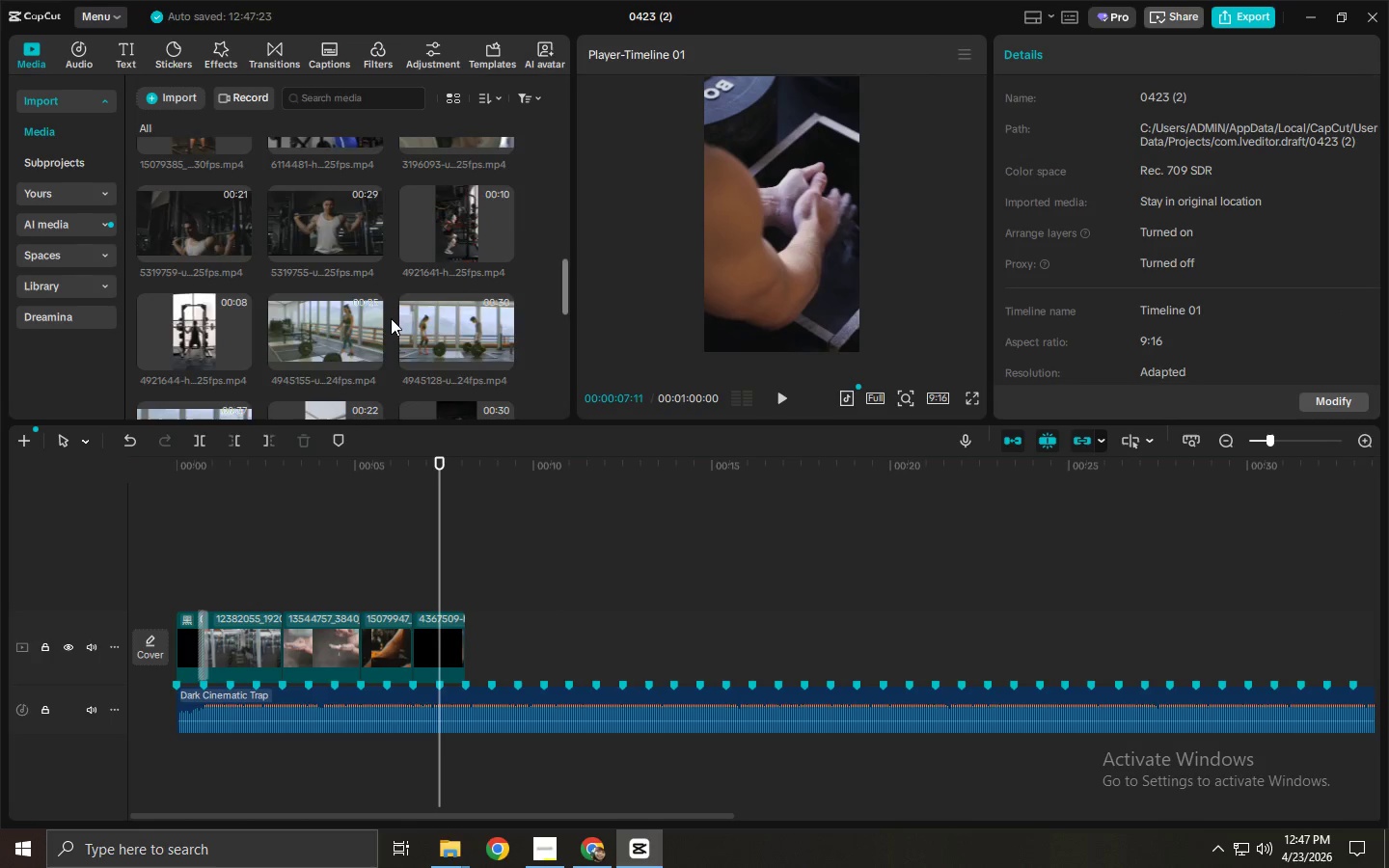 
scroll: coordinate [391, 318], scroll_direction: down, amount: 7.0
 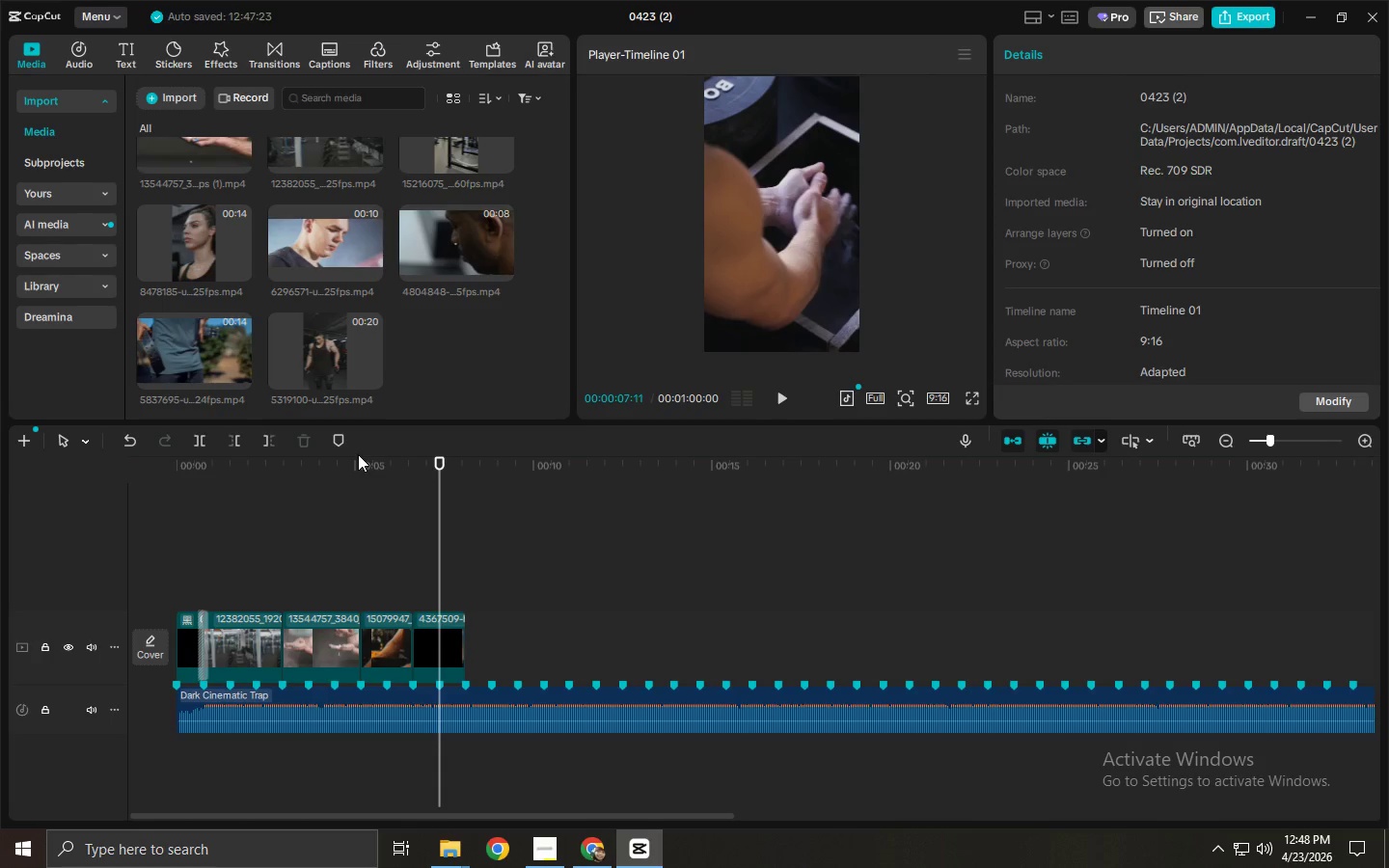 
wait(36.64)
 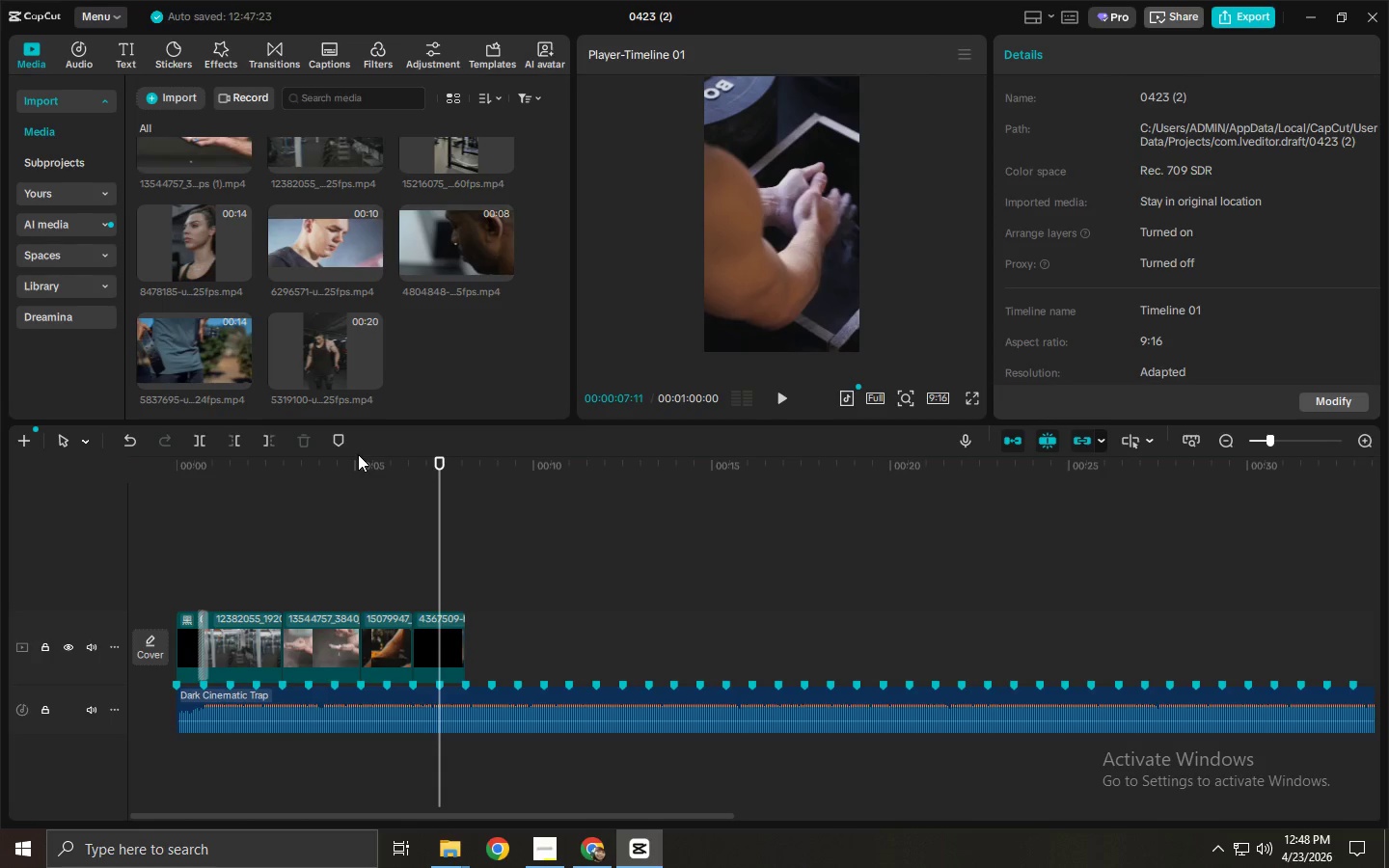 
left_click_drag(start_coordinate=[358, 454], to_coordinate=[264, 454])
 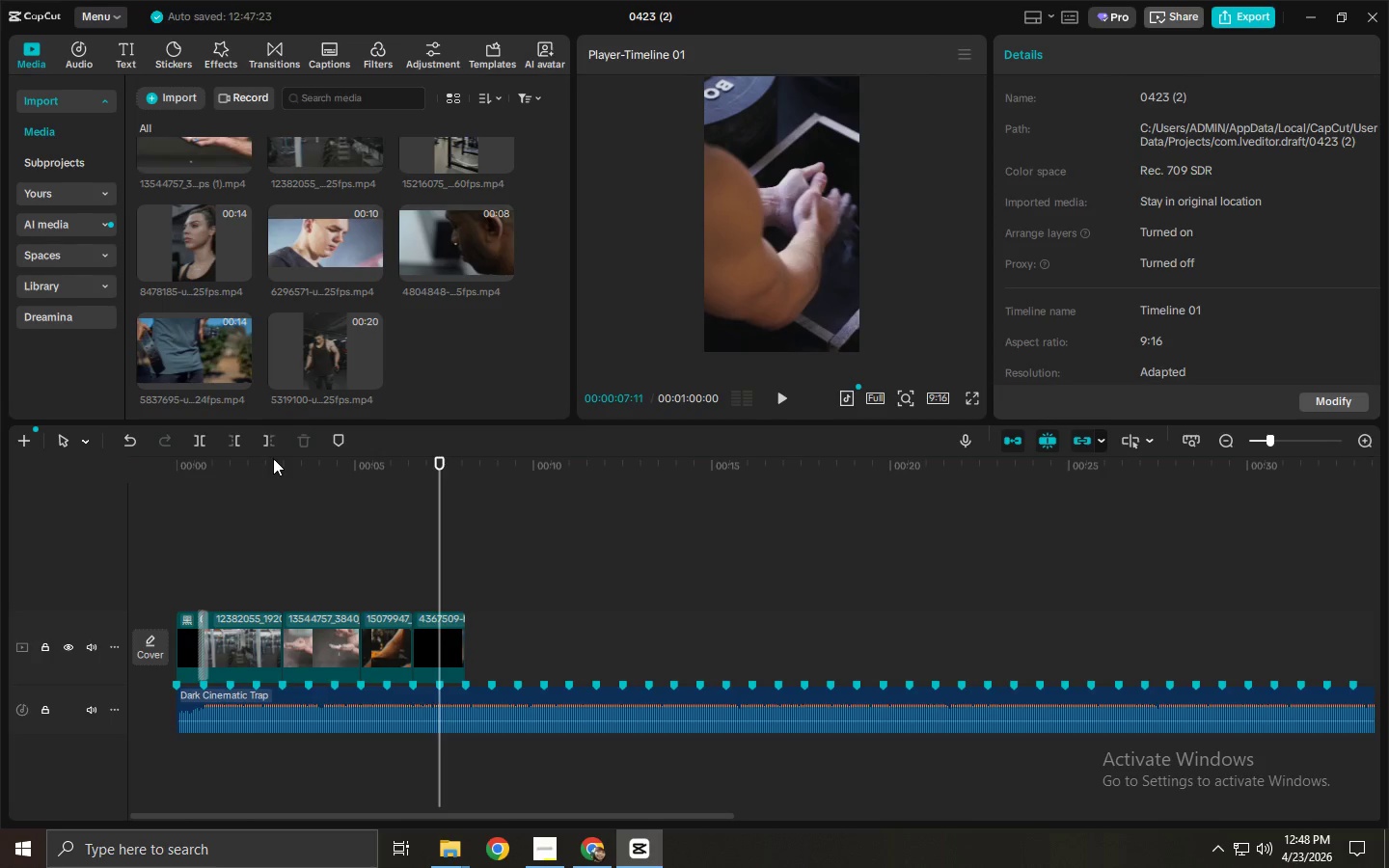 
left_click_drag(start_coordinate=[273, 458], to_coordinate=[113, 473])
 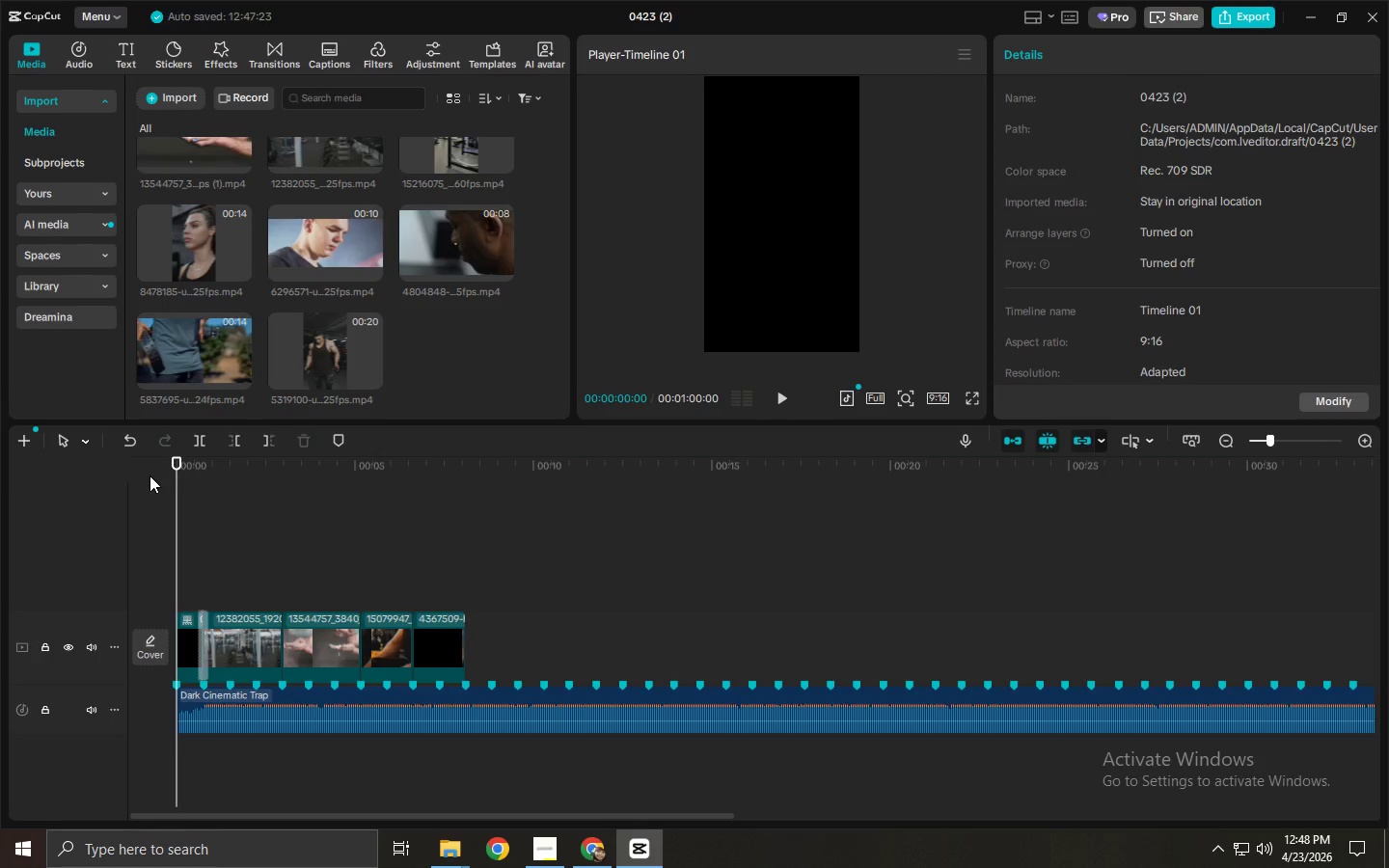 
key(Space)
 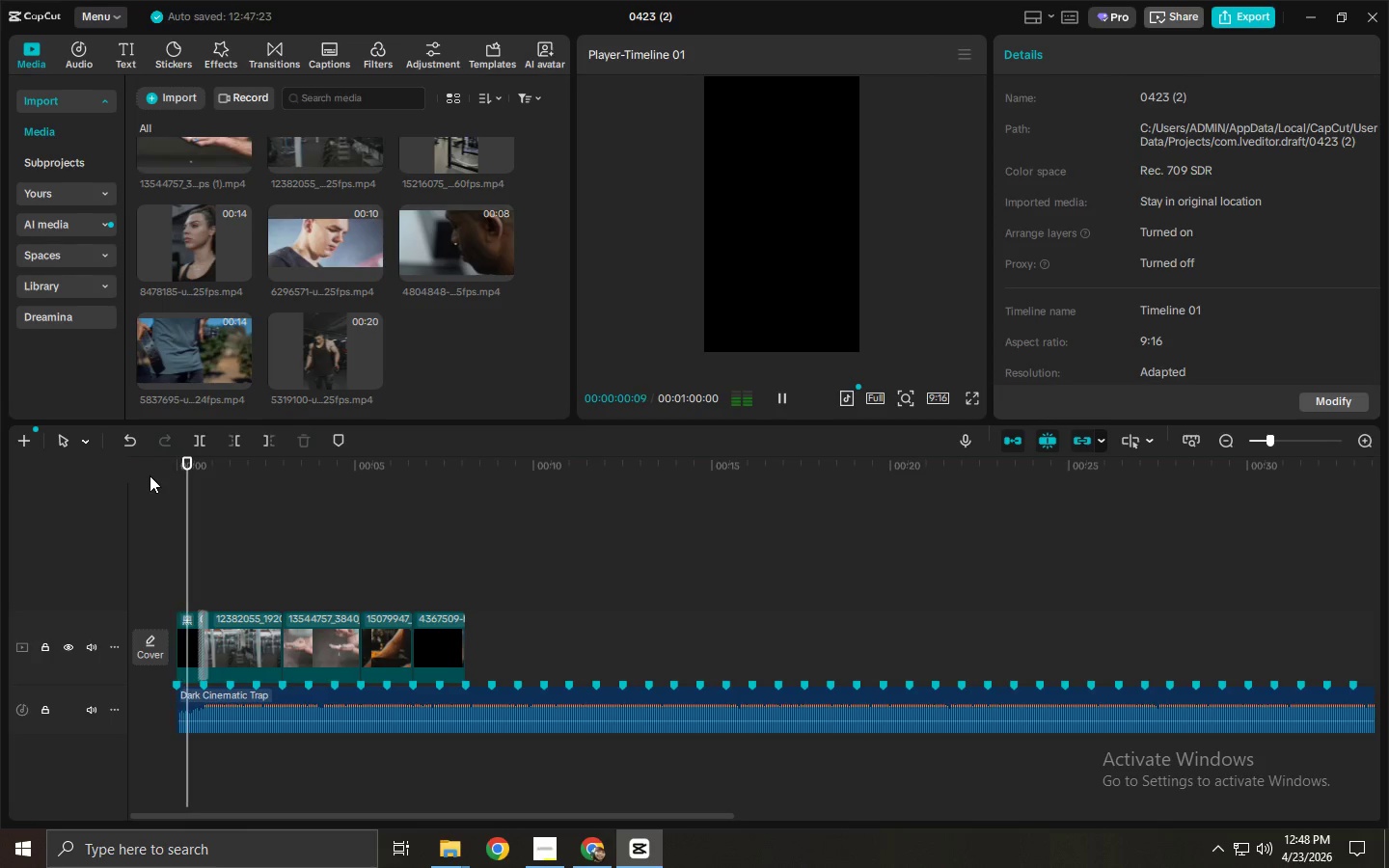 
key(Space)
 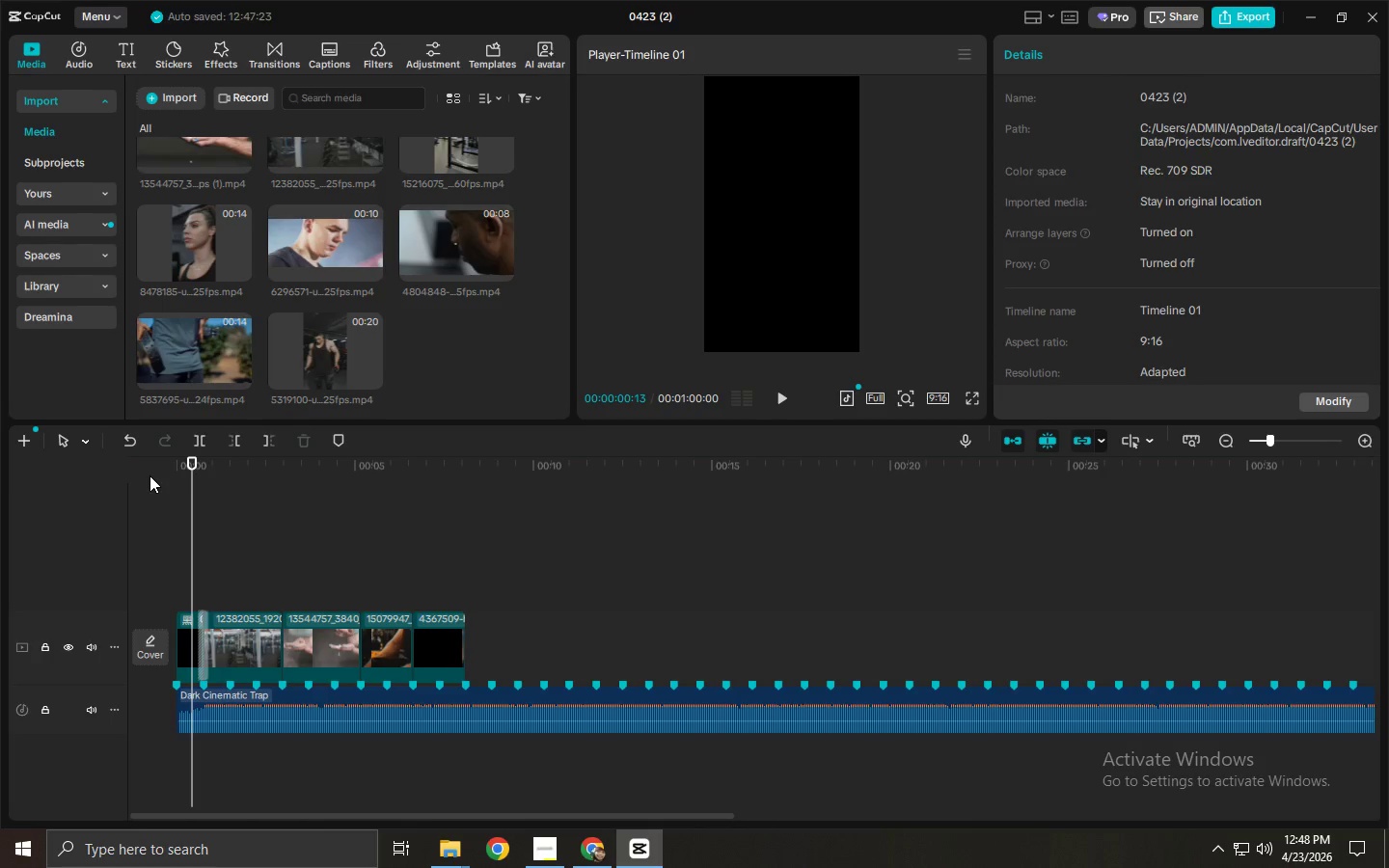 
wait(5.31)
 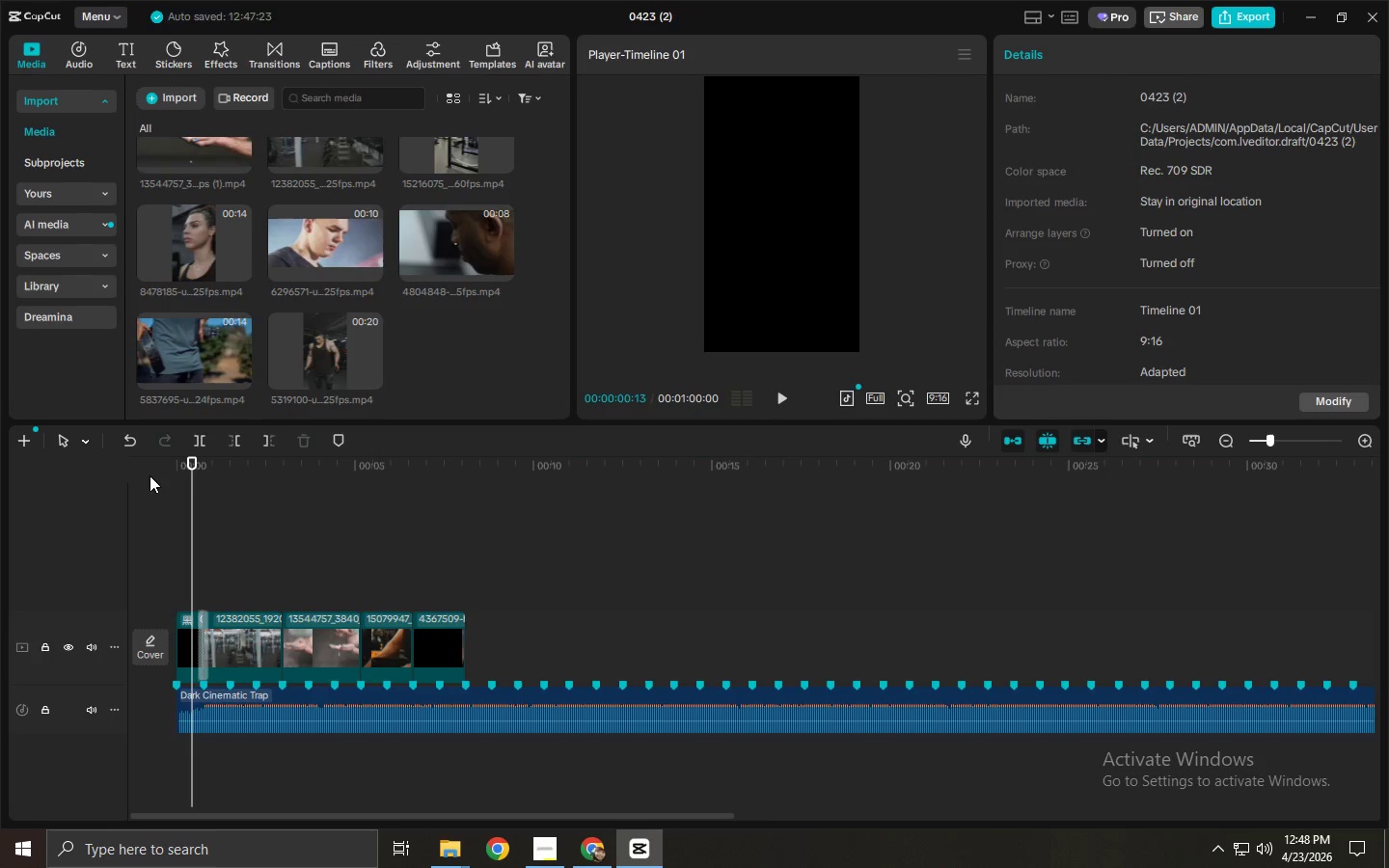 
key(Space)
 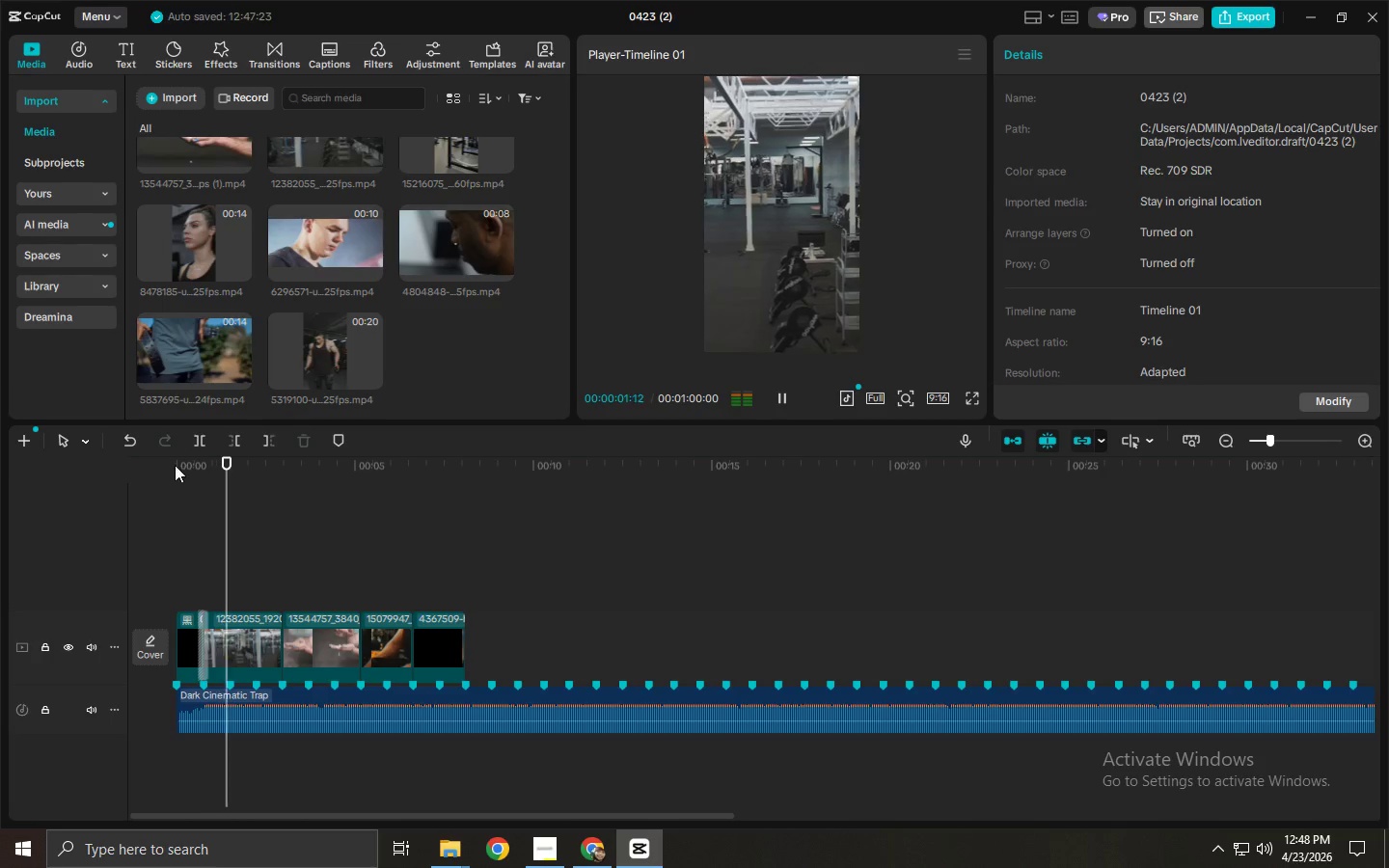 
key(Space)
 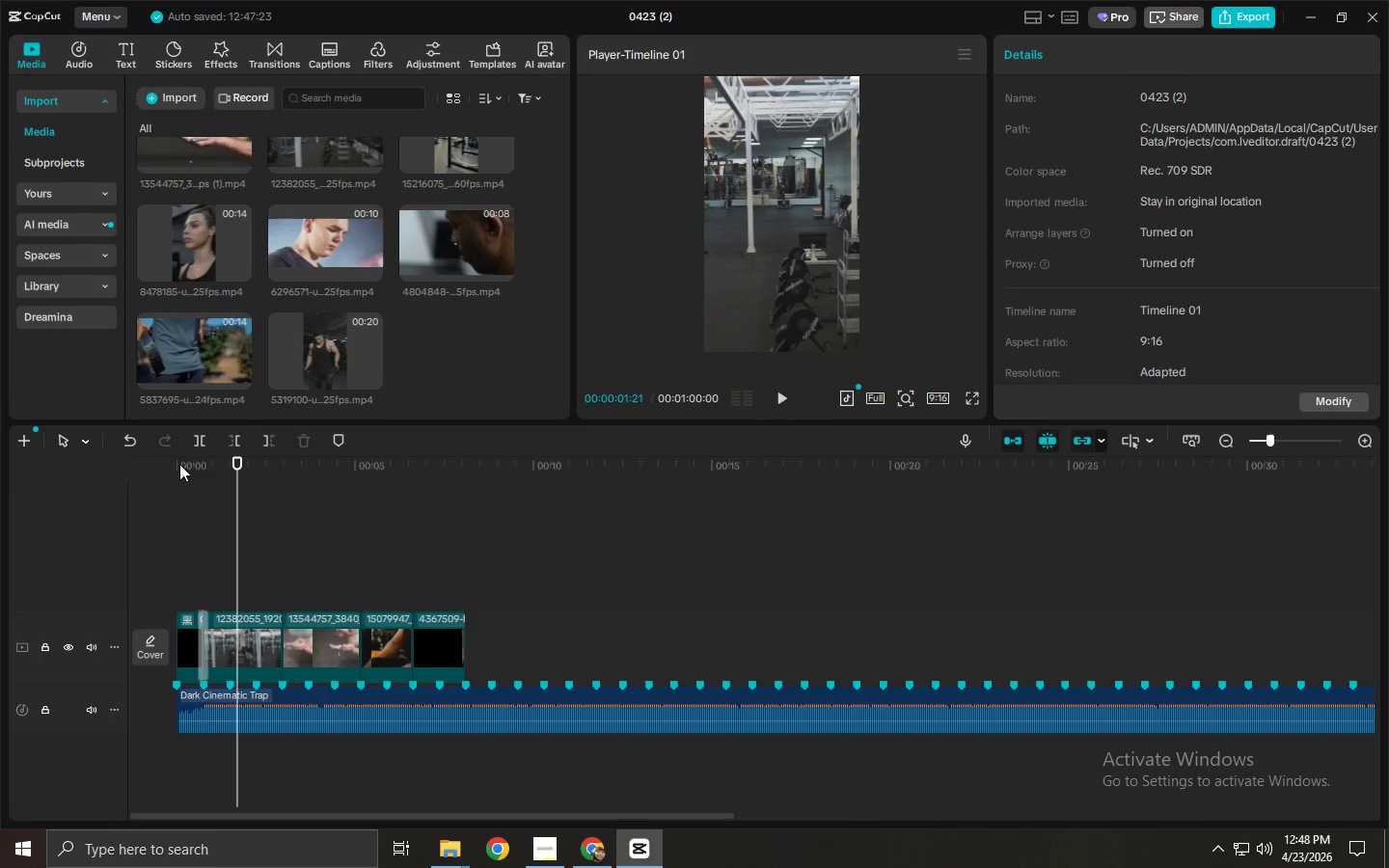 
key(Space)
 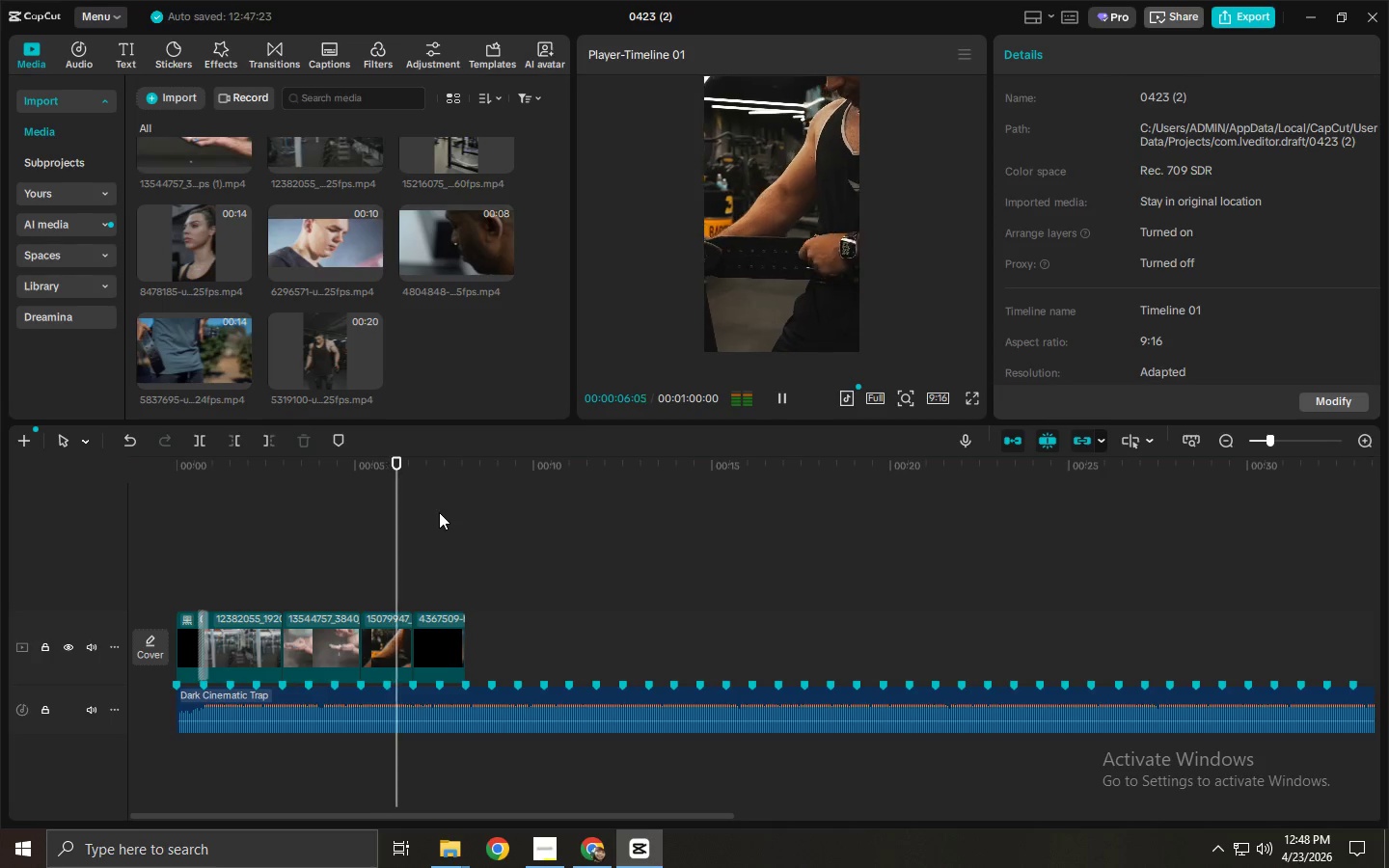 
wait(5.97)
 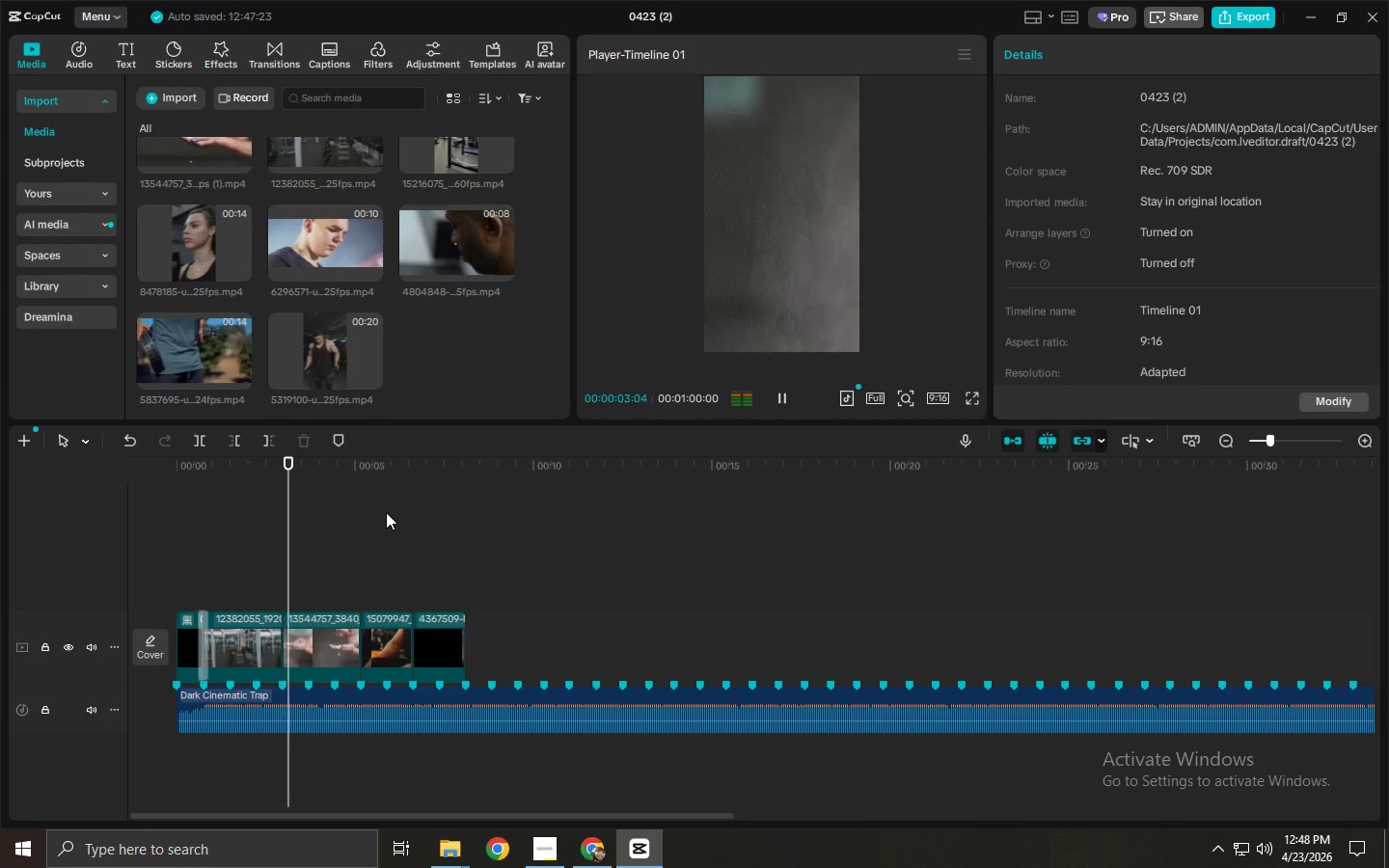 
key(Space)
 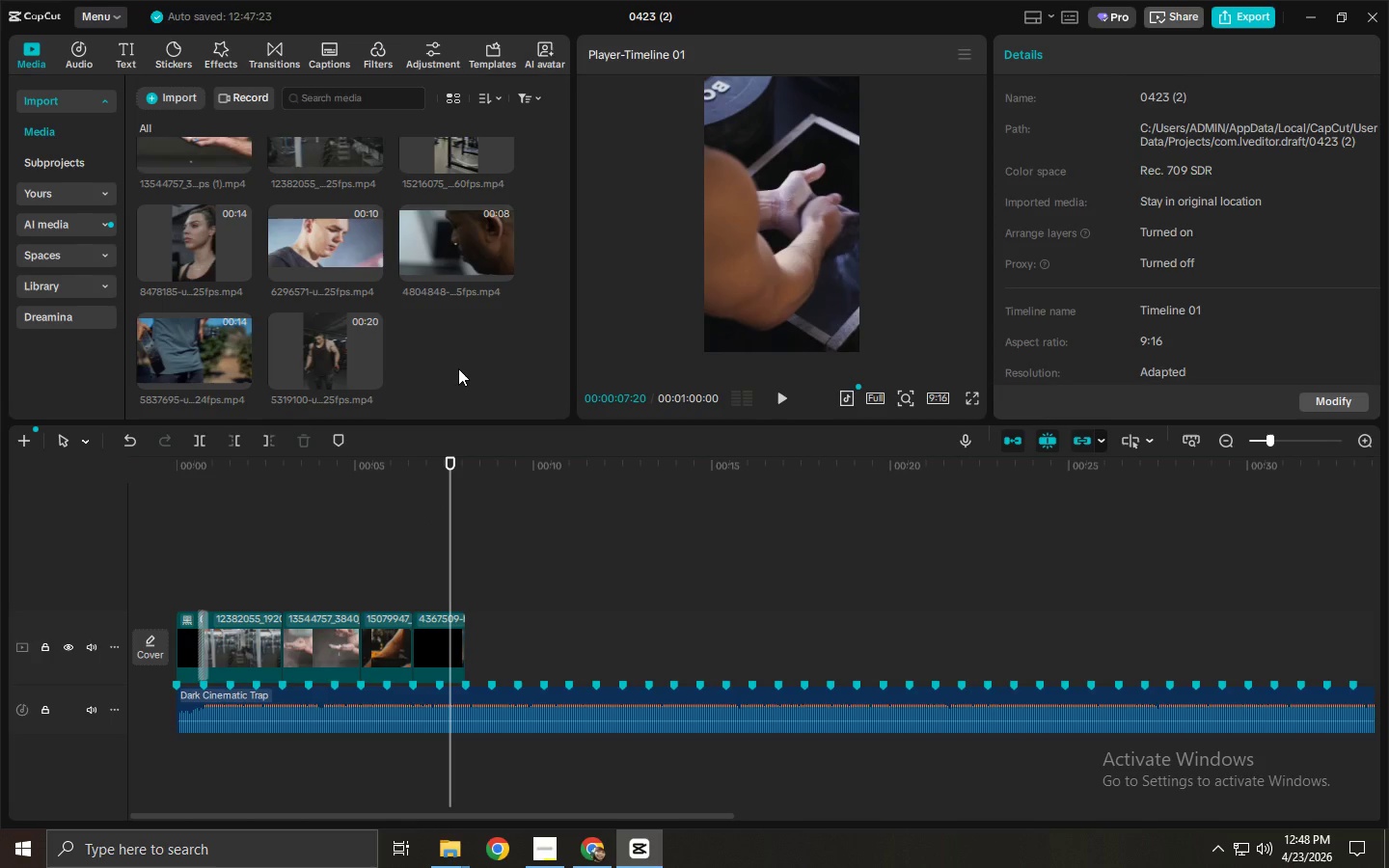 
key(Alt+AltLeft)
 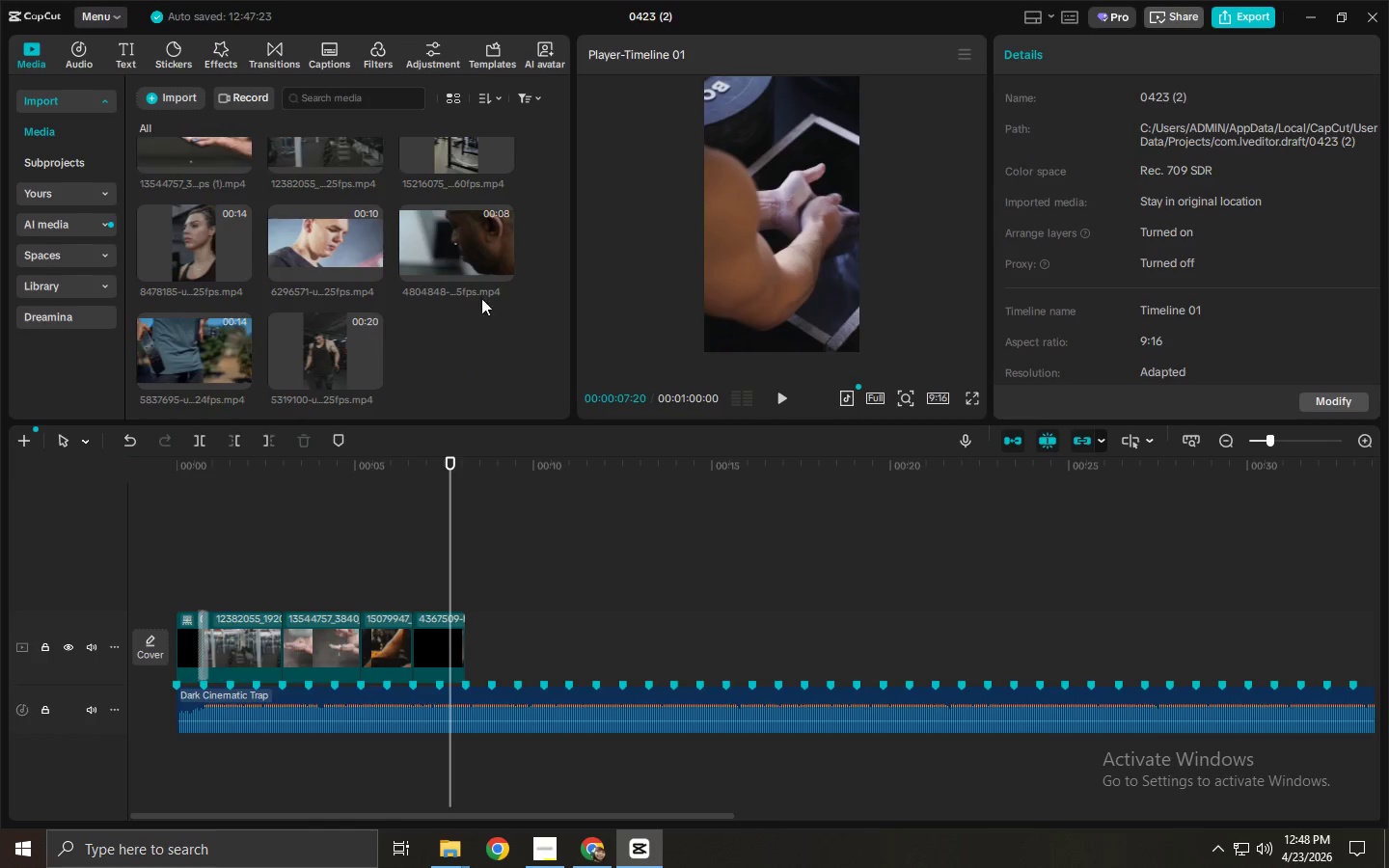 
key(Alt+Tab)